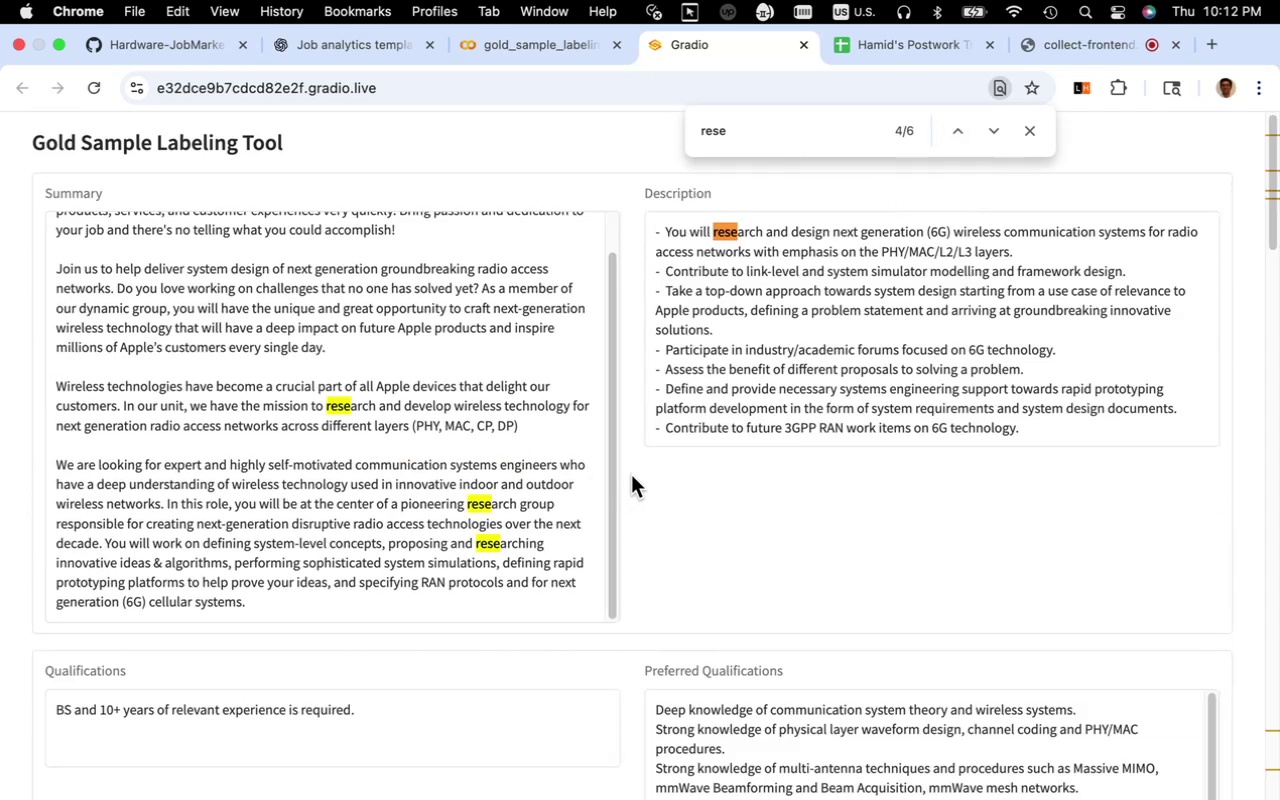 
left_click([633, 475])
 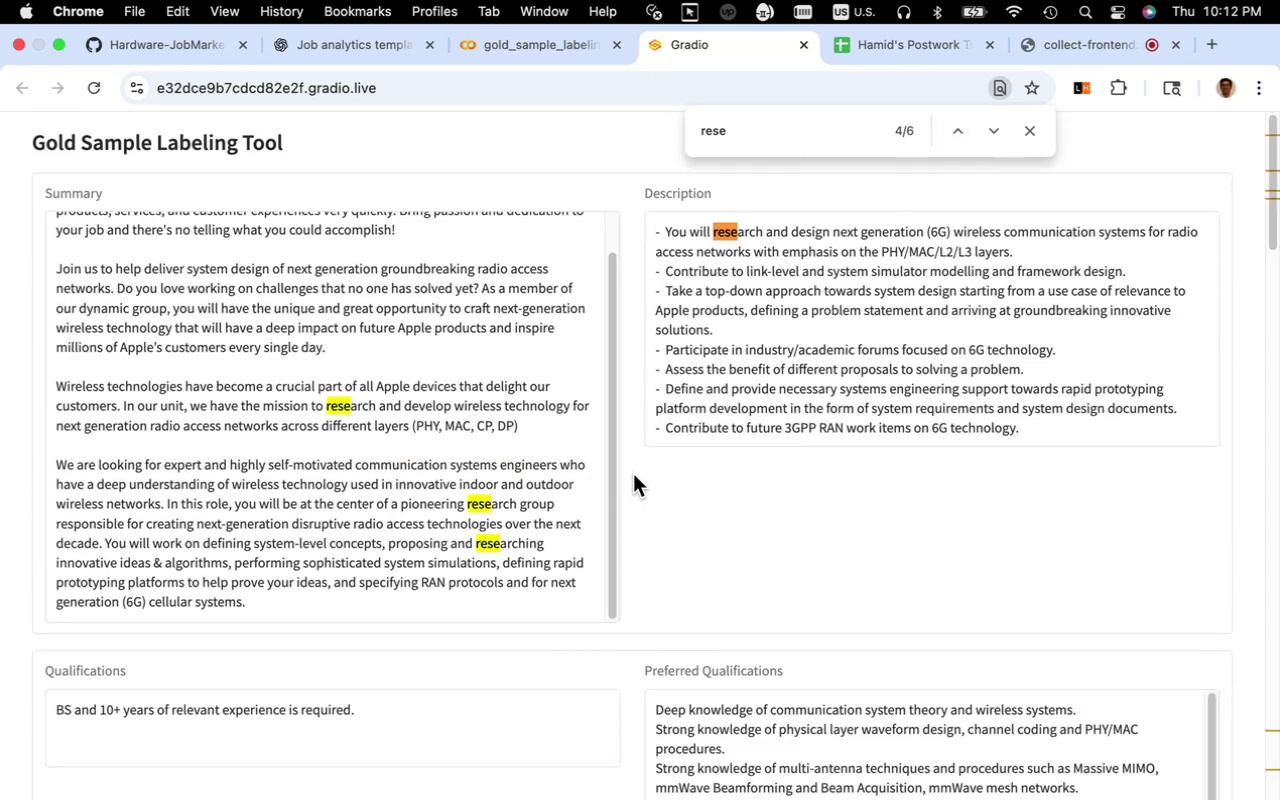 
scroll: coordinate [613, 490], scroll_direction: down, amount: 18.0
 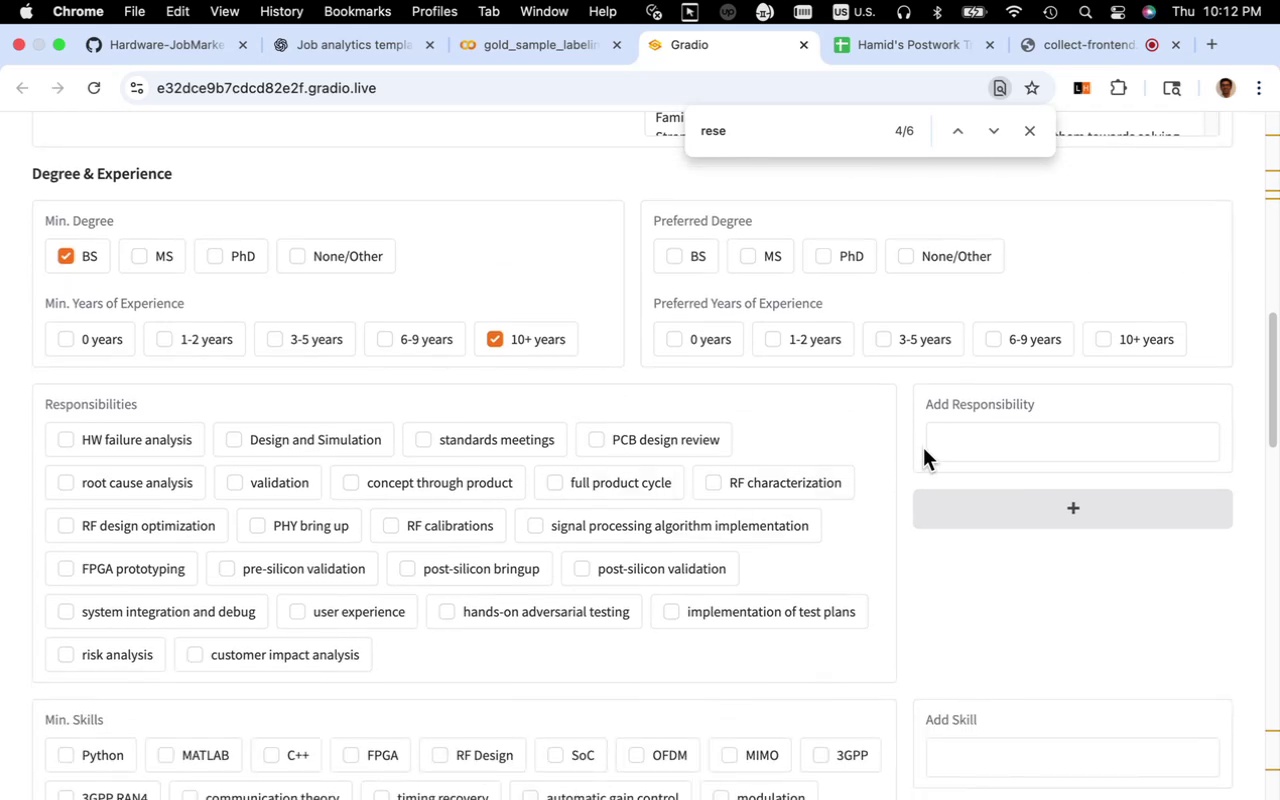 
left_click([946, 437])
 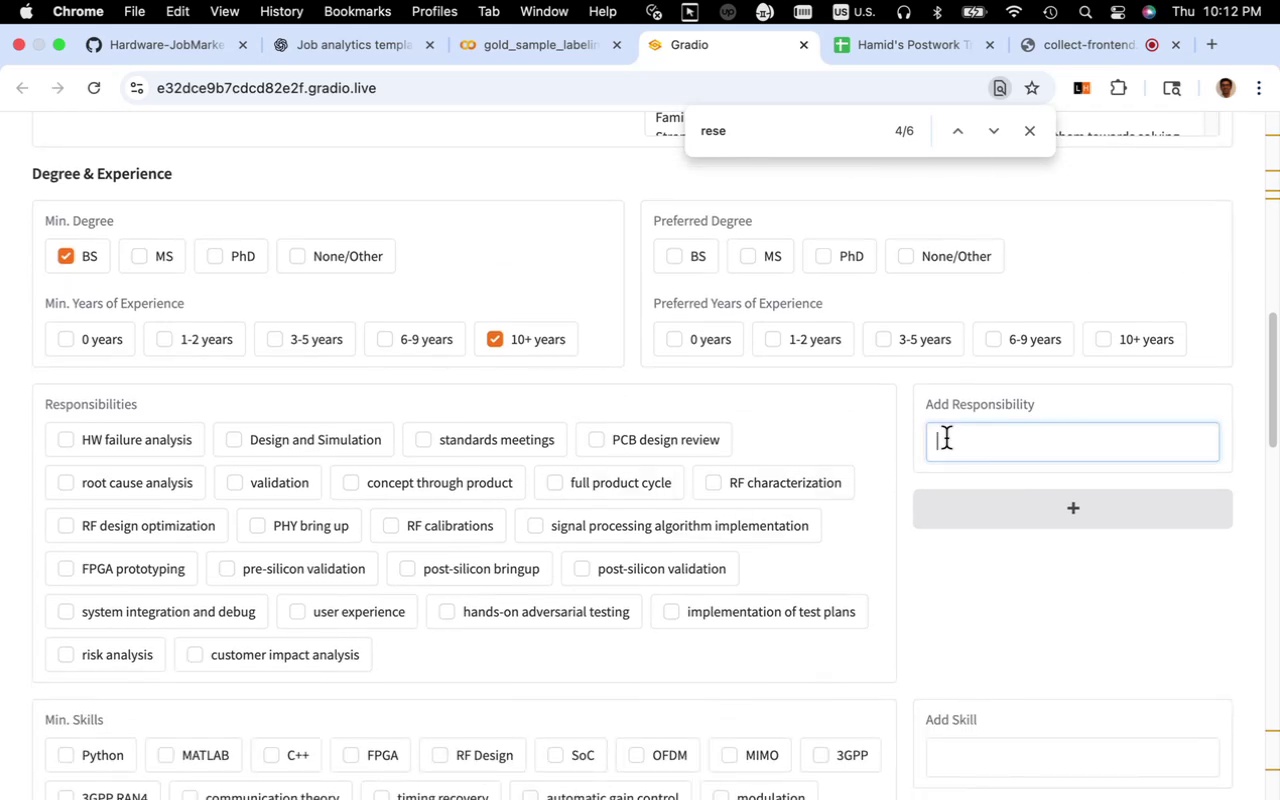 
key(Meta+V)
 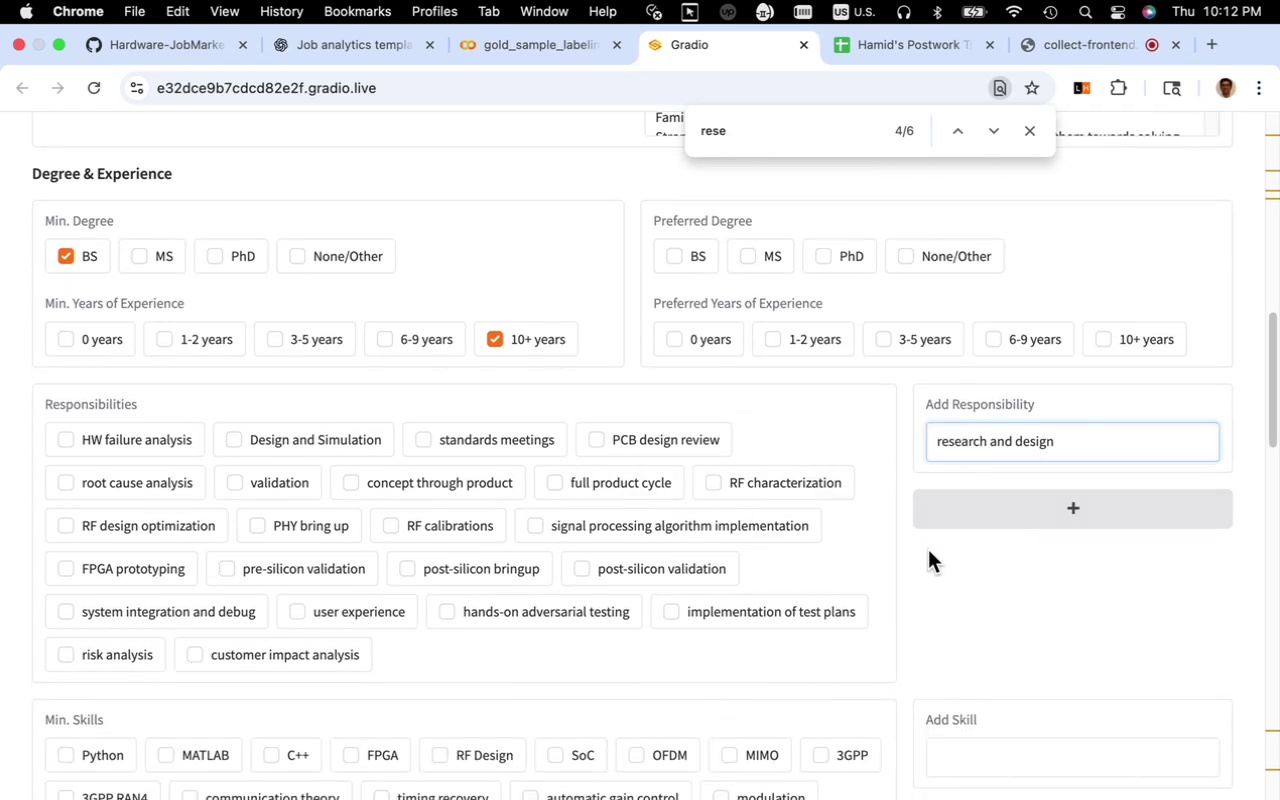 
wait(6.58)
 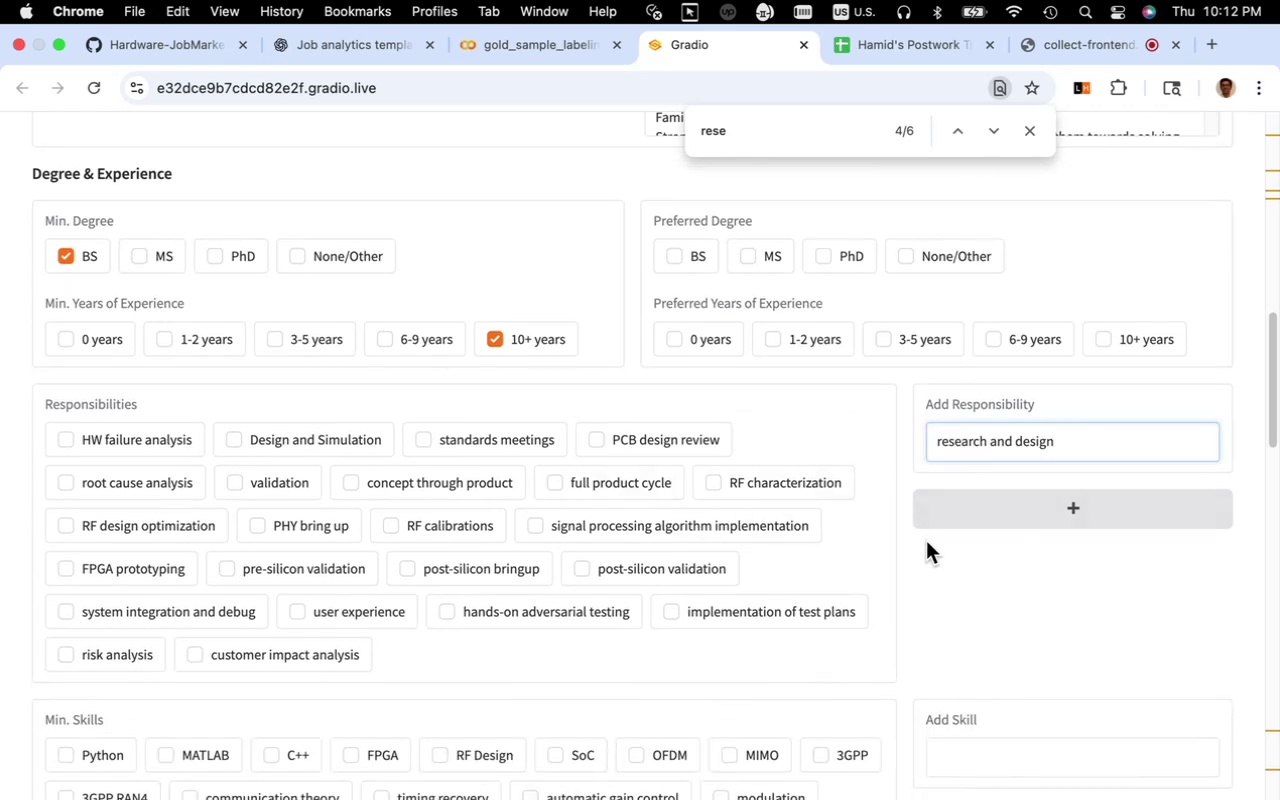 
left_click([957, 521])
 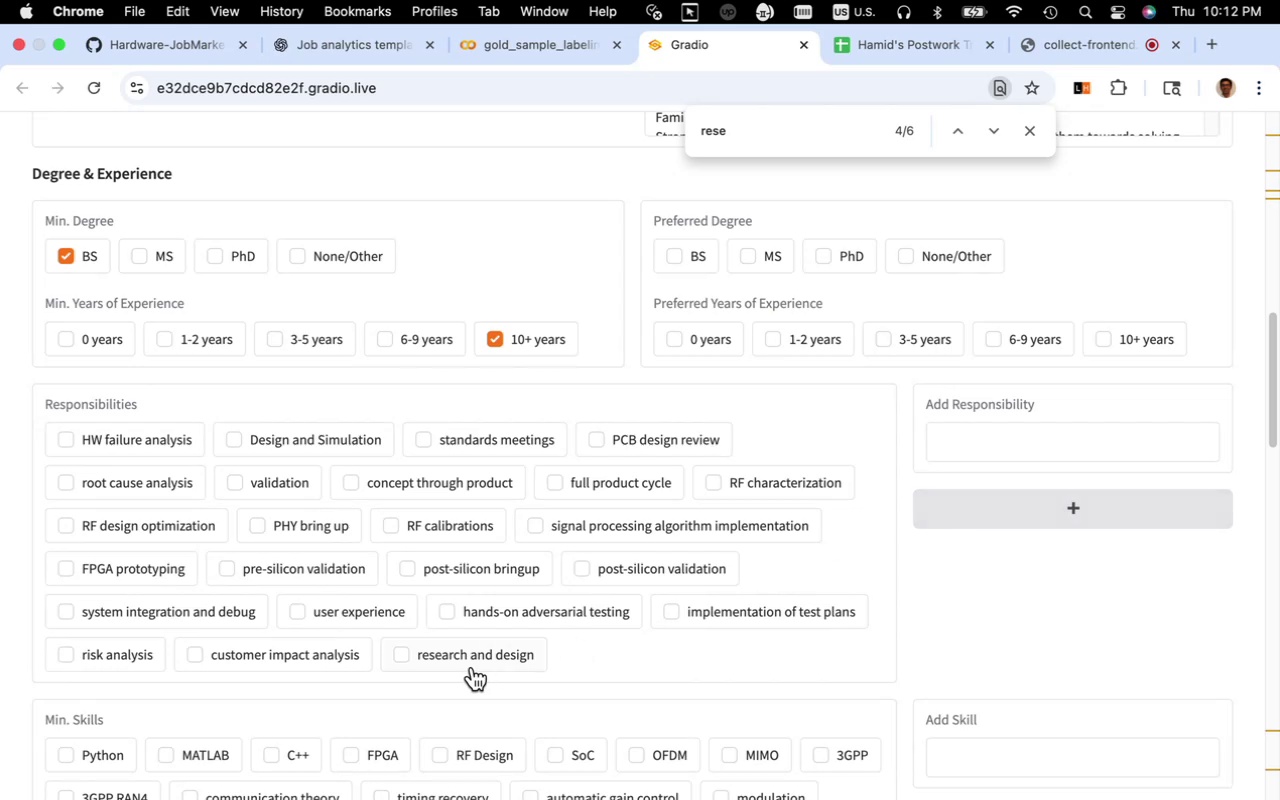 
left_click([473, 659])
 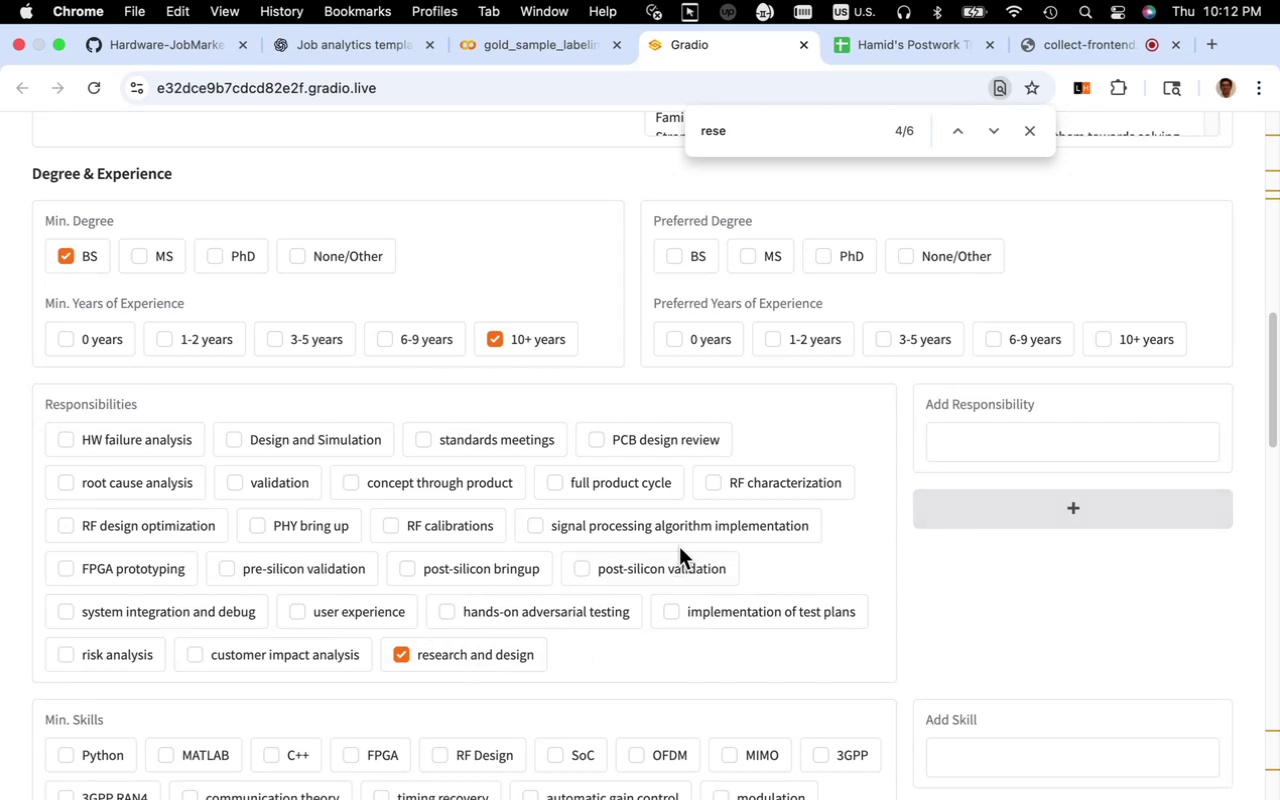 
scroll: coordinate [733, 530], scroll_direction: up, amount: 30.0
 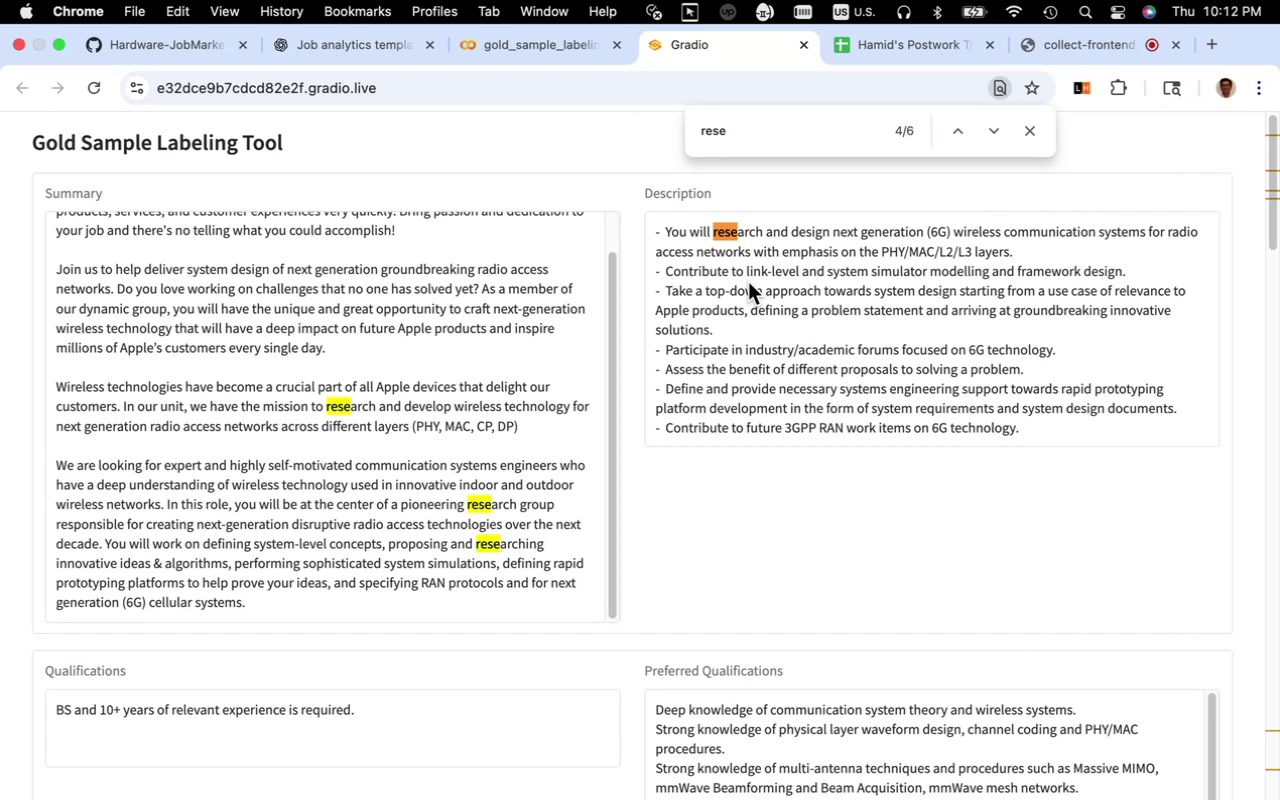 
wait(15.48)
 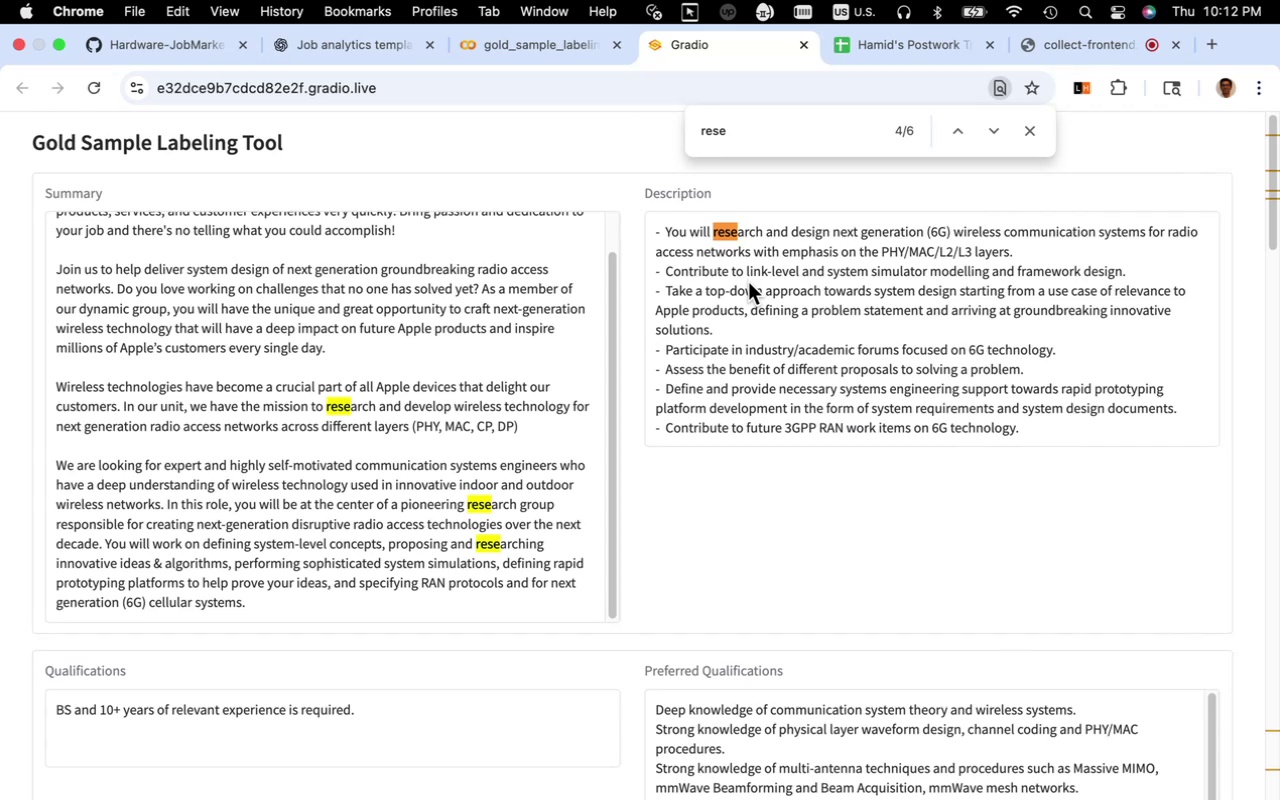 
scroll: coordinate [777, 318], scroll_direction: down, amount: 34.0
 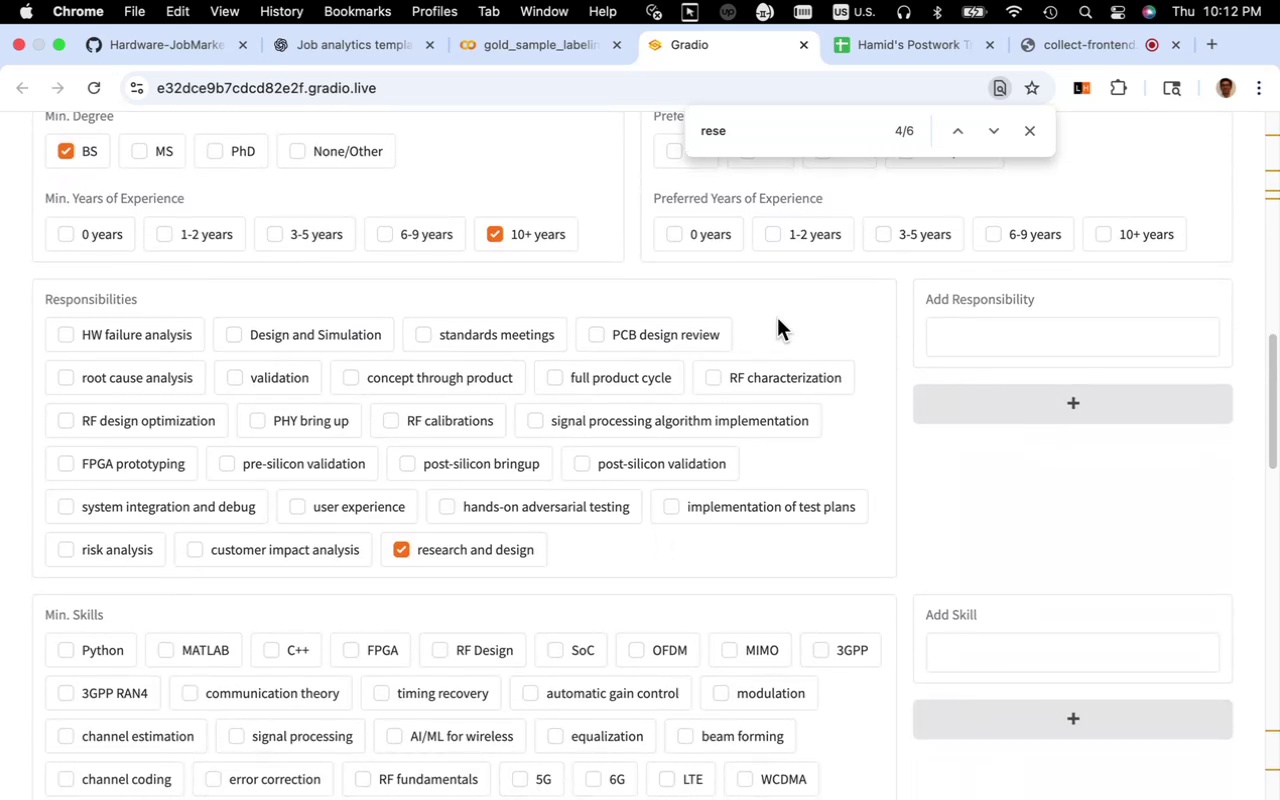 
wait(9.5)
 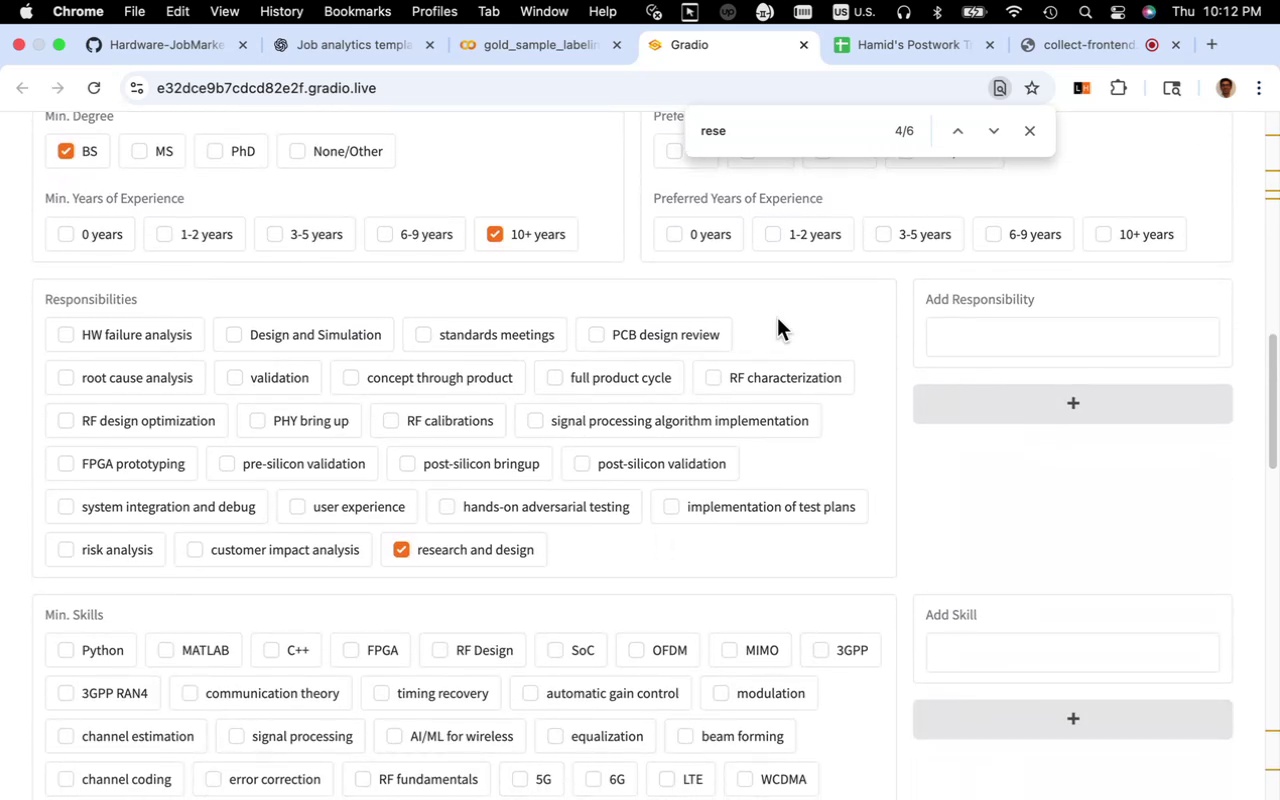 
left_click([951, 347])
 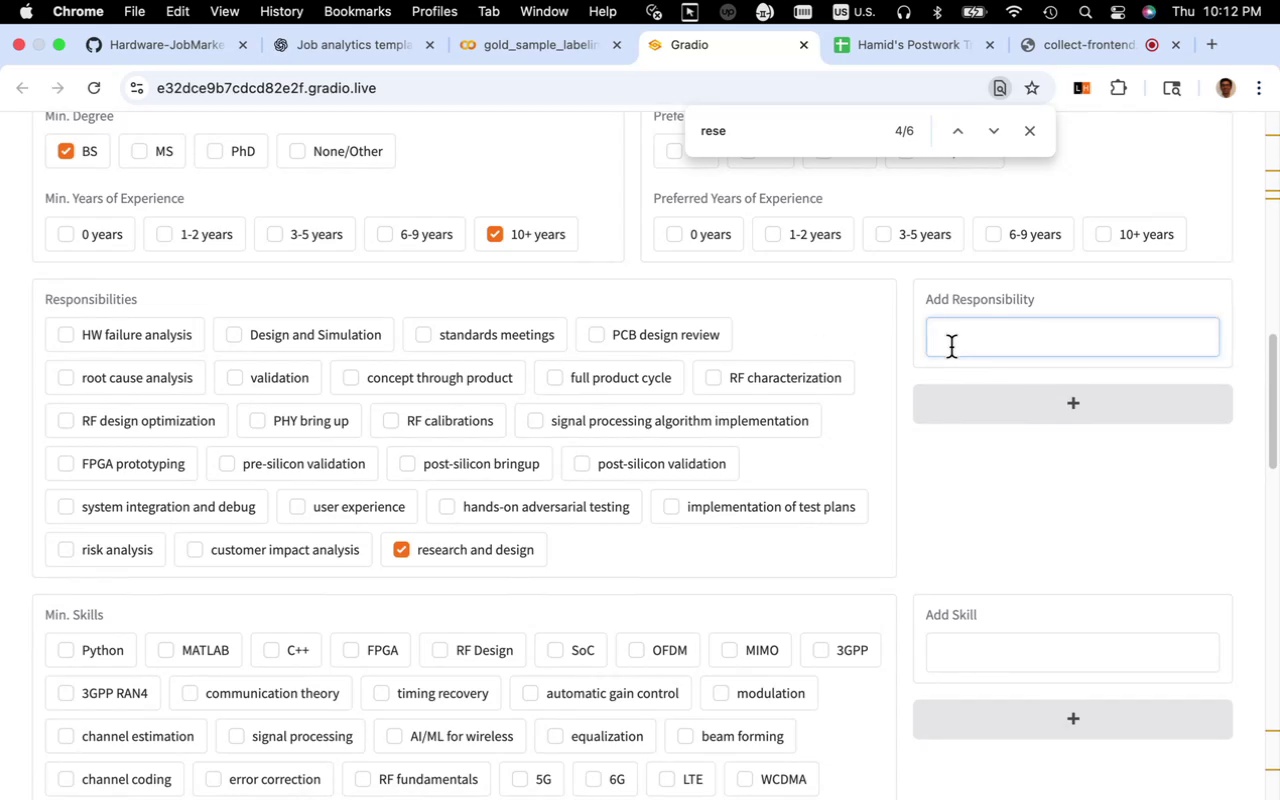 
wait(5.96)
 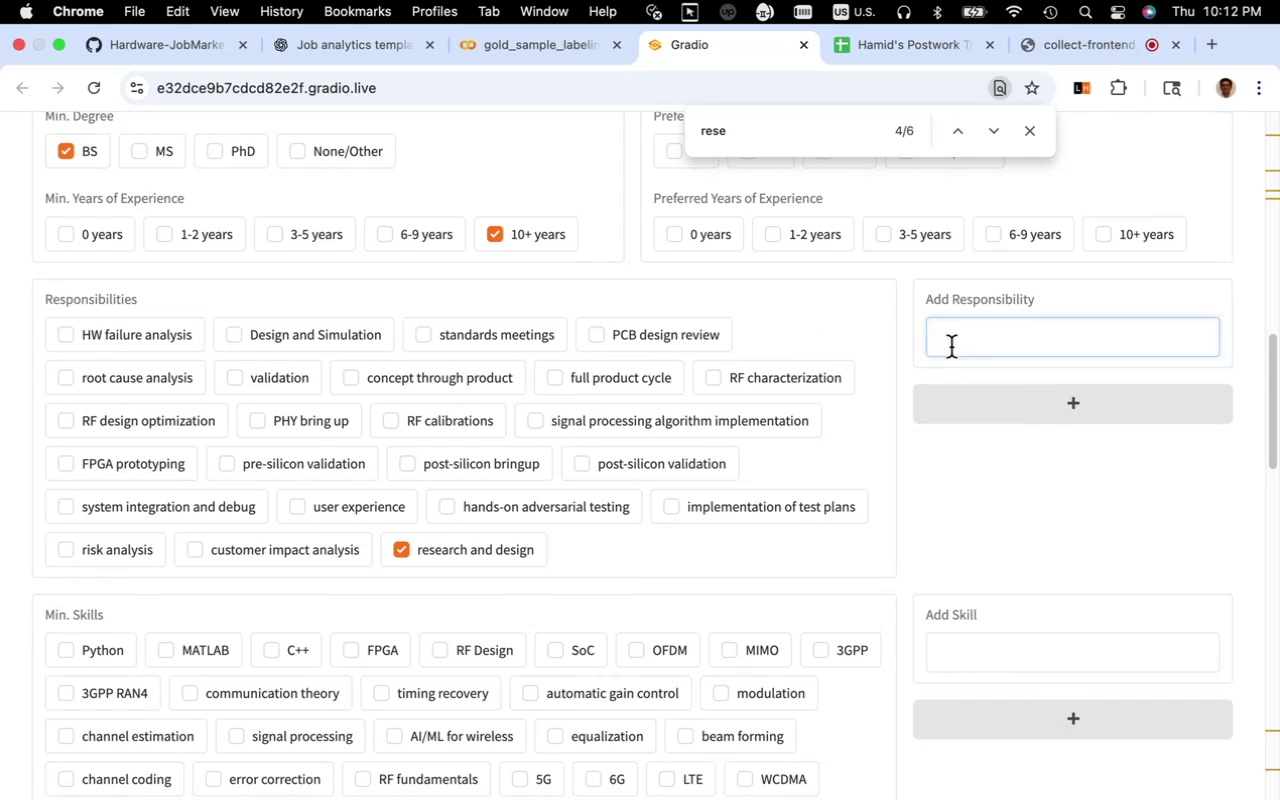 
type(6G)
 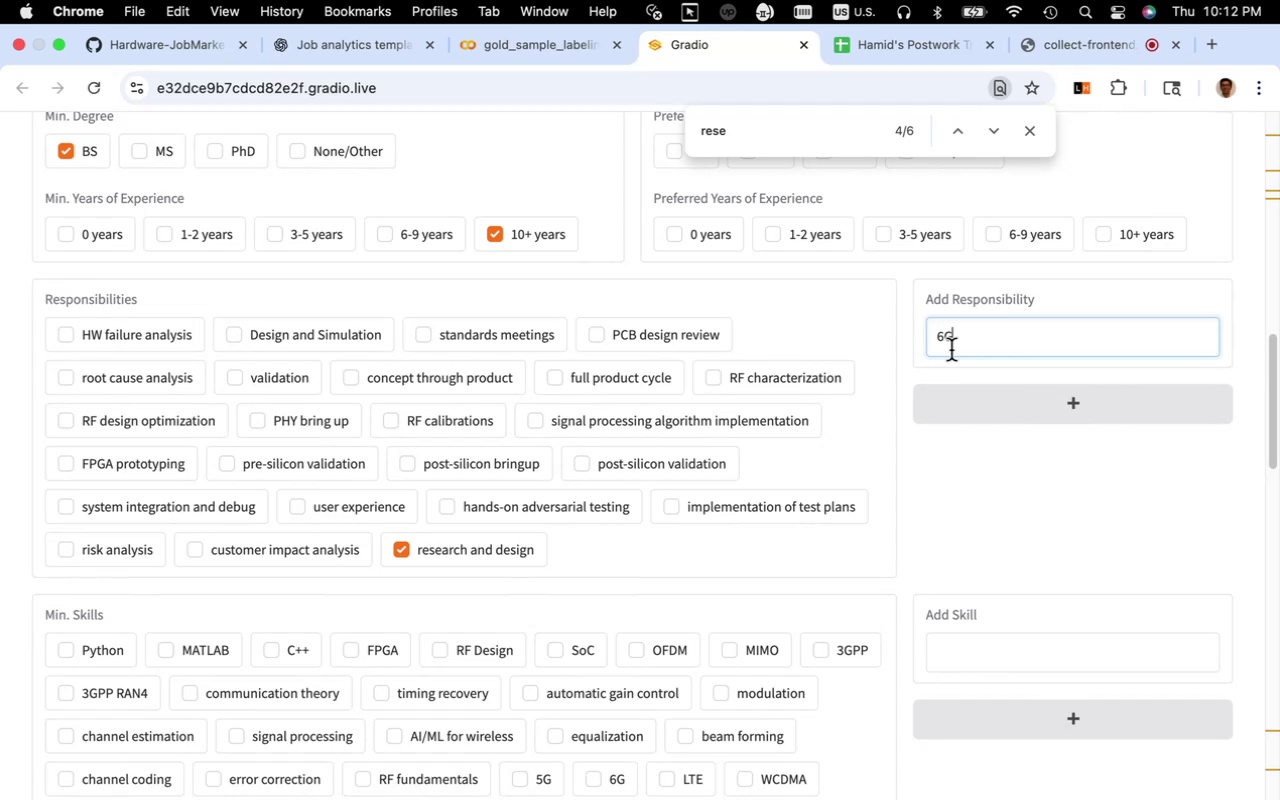 
left_click([1018, 416])
 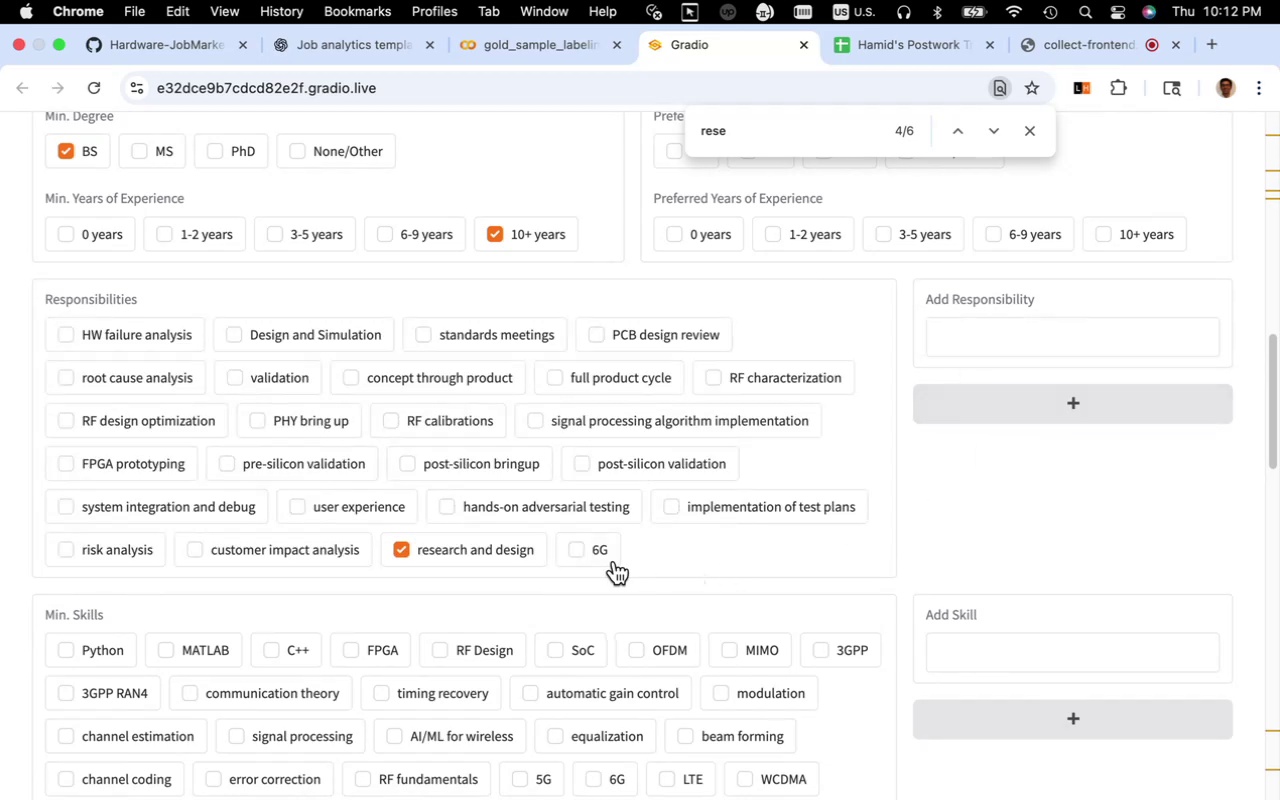 
left_click([611, 558])
 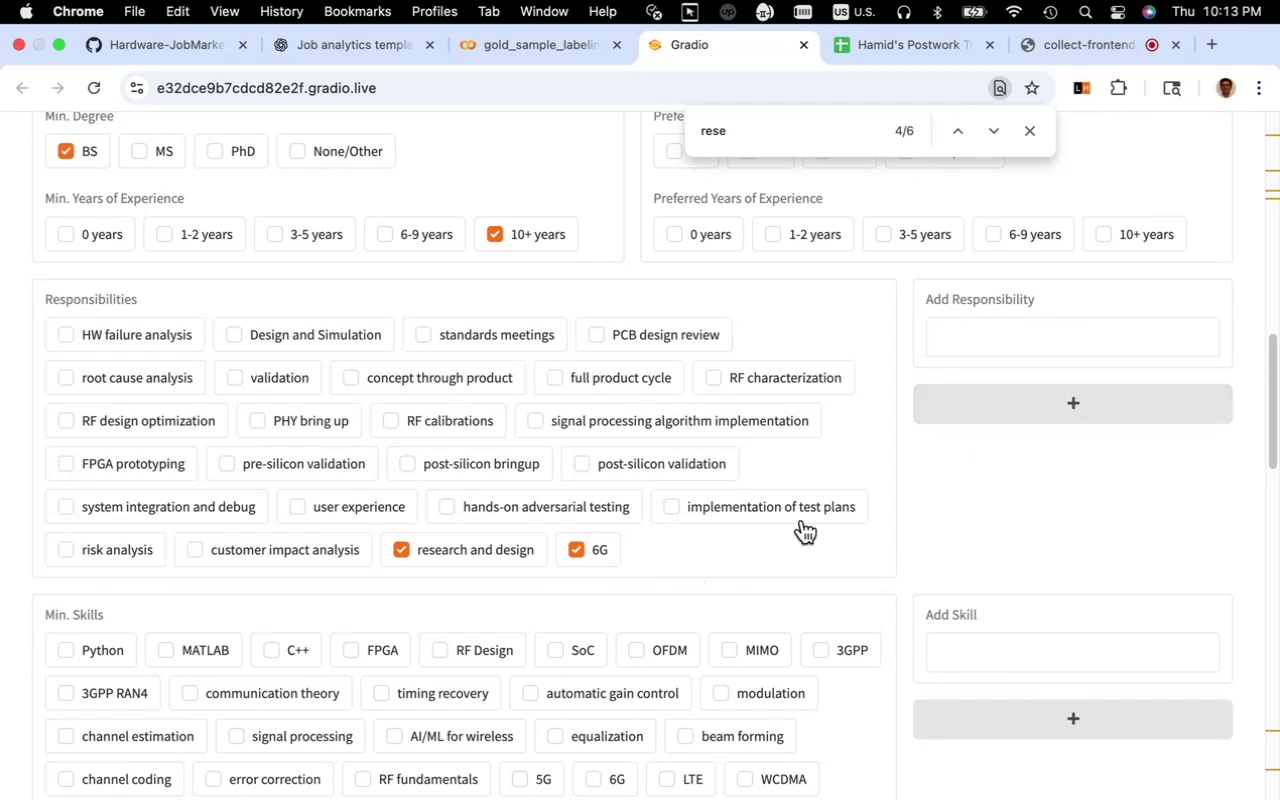 
scroll: coordinate [816, 516], scroll_direction: up, amount: 29.0
 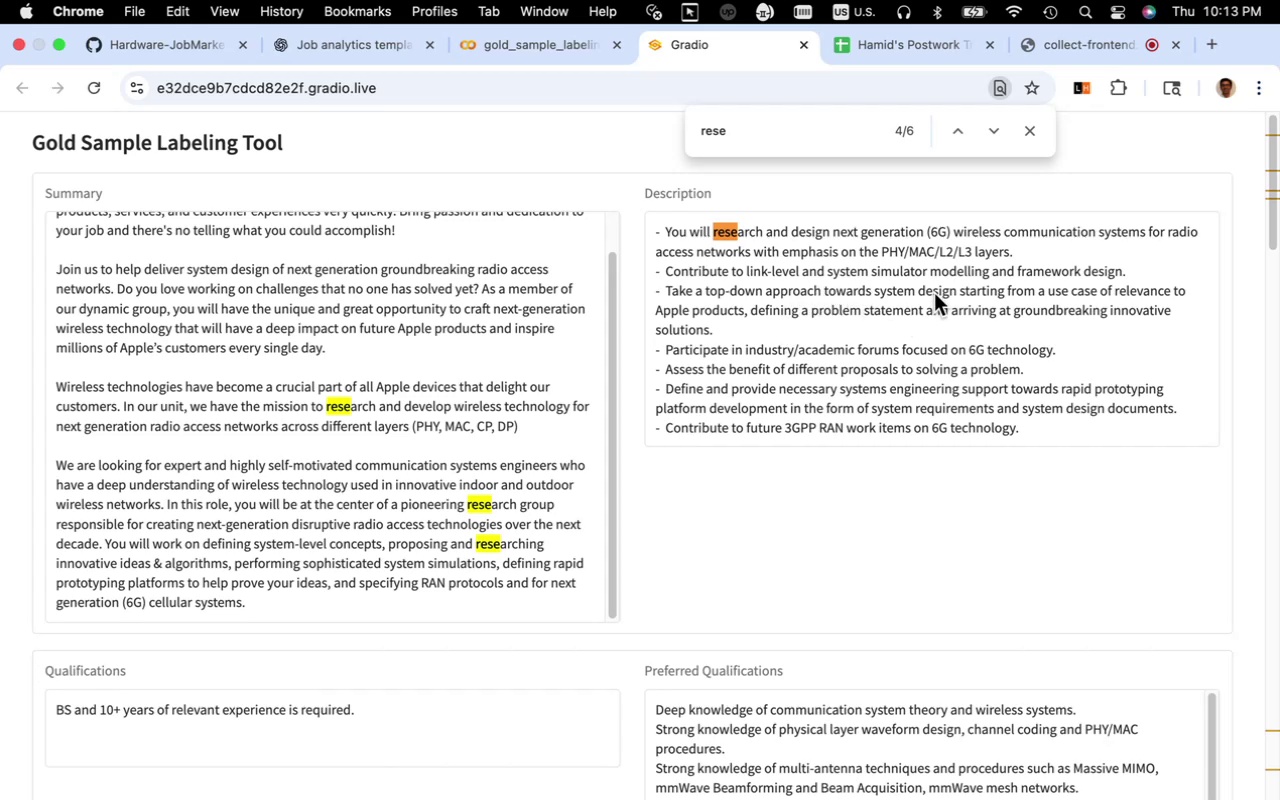 
wait(13.48)
 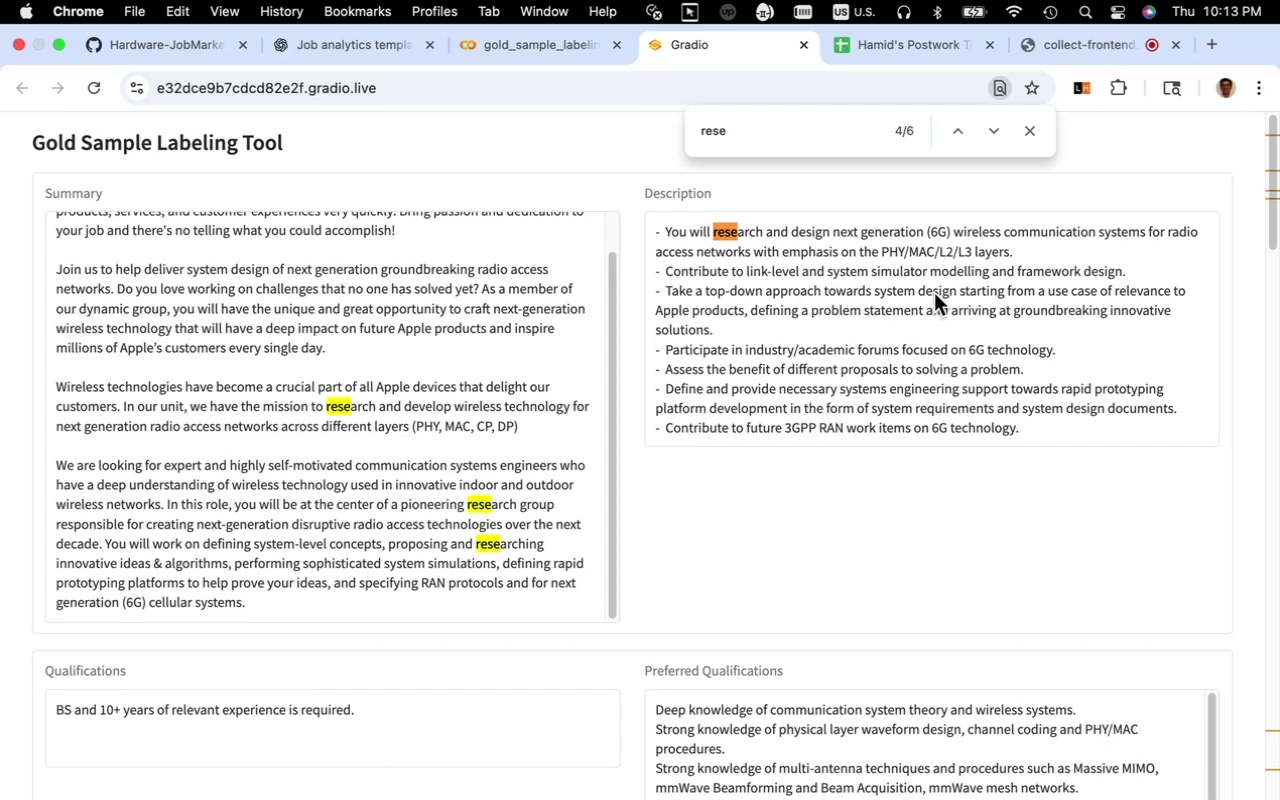 
left_click_drag(start_coordinate=[988, 276], to_coordinate=[828, 272])
 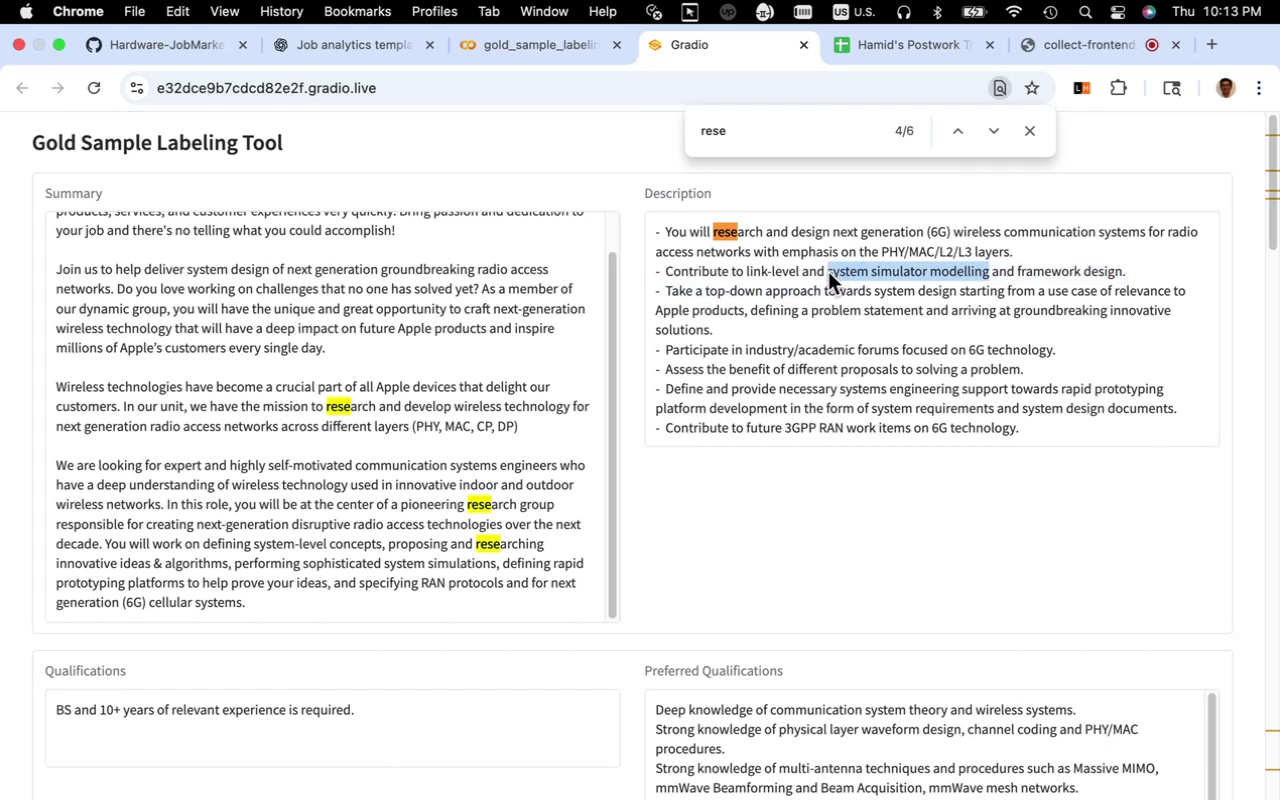 
key(Meta+C)
 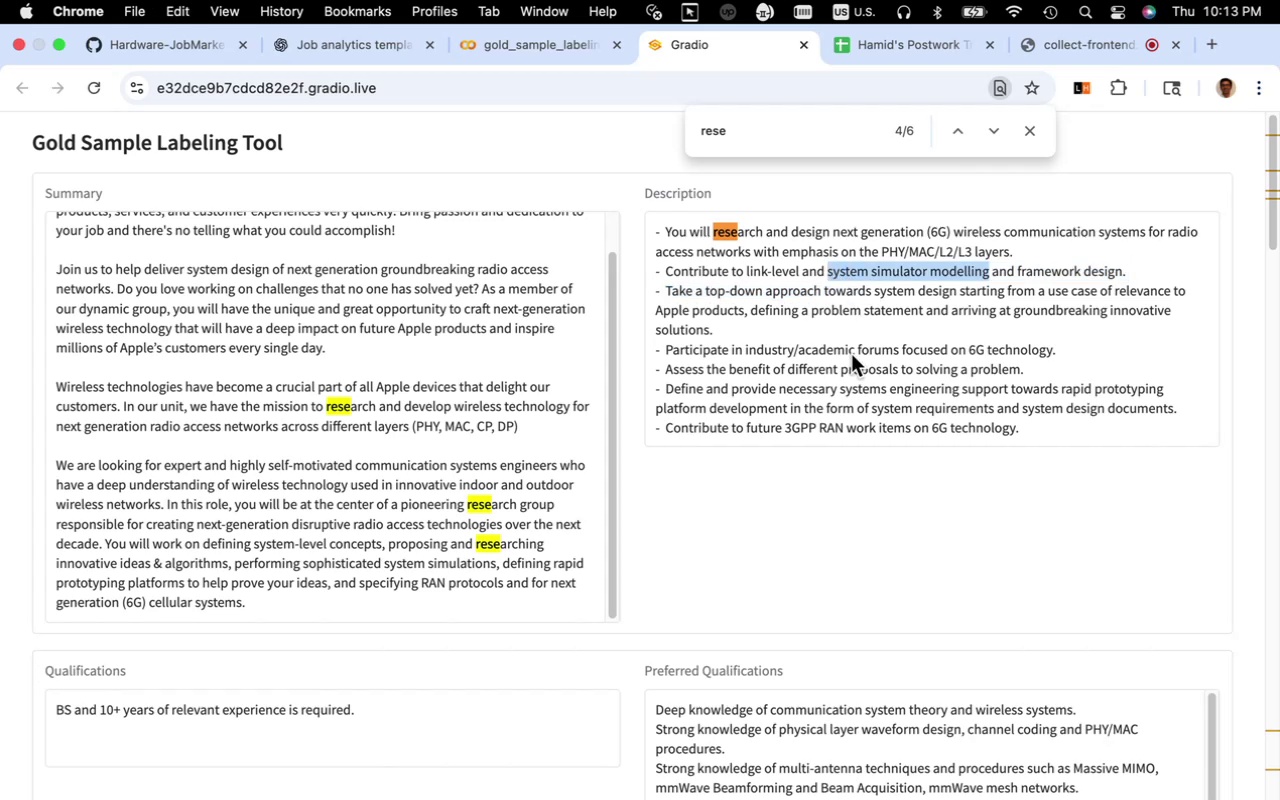 
scroll: coordinate [853, 361], scroll_direction: down, amount: 22.0
 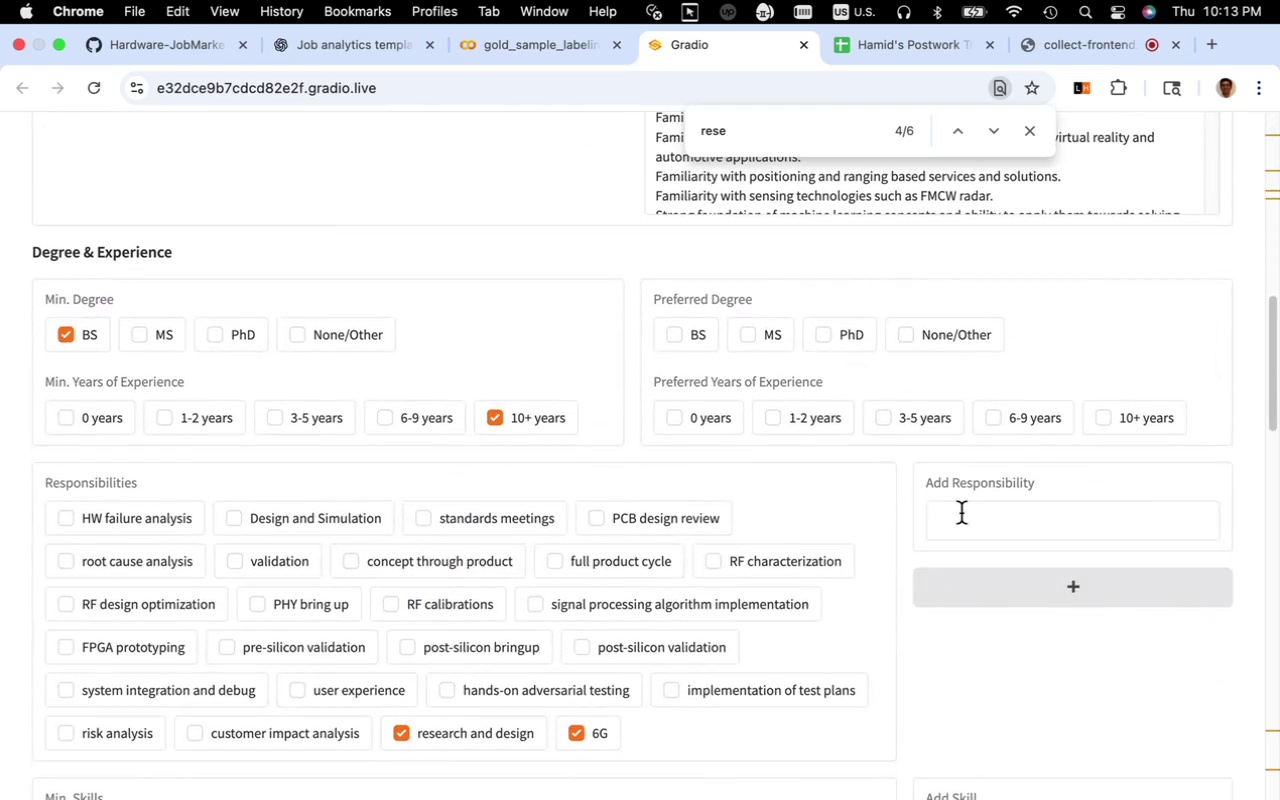 
left_click([961, 513])
 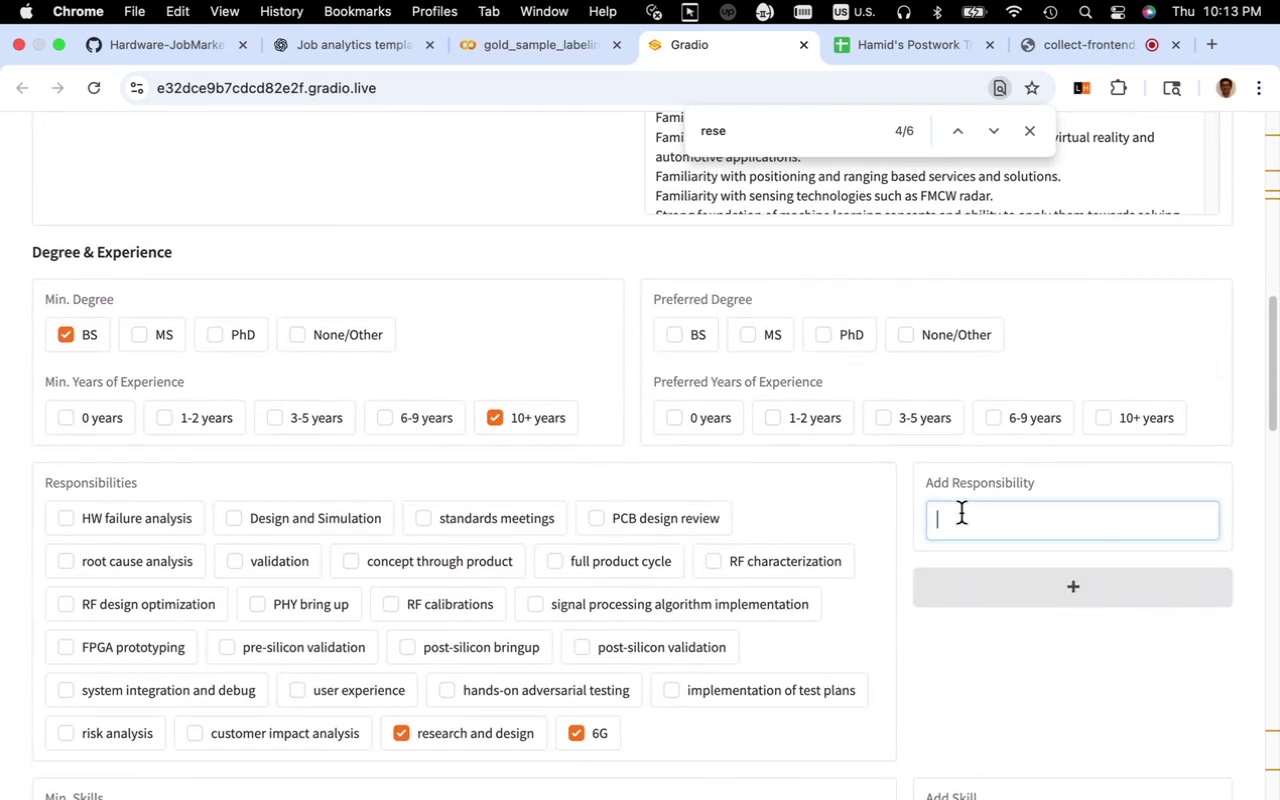 
key(Meta+CommandLeft)
 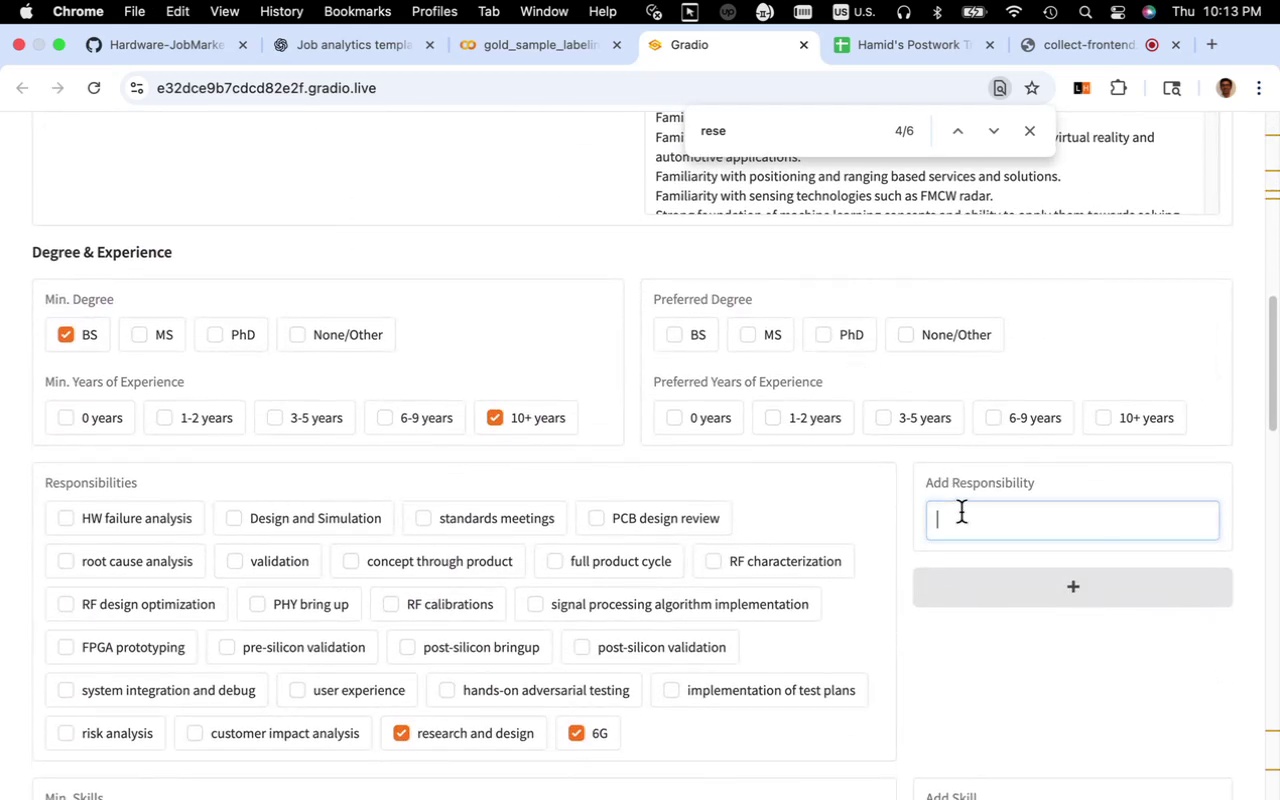 
key(Meta+V)
 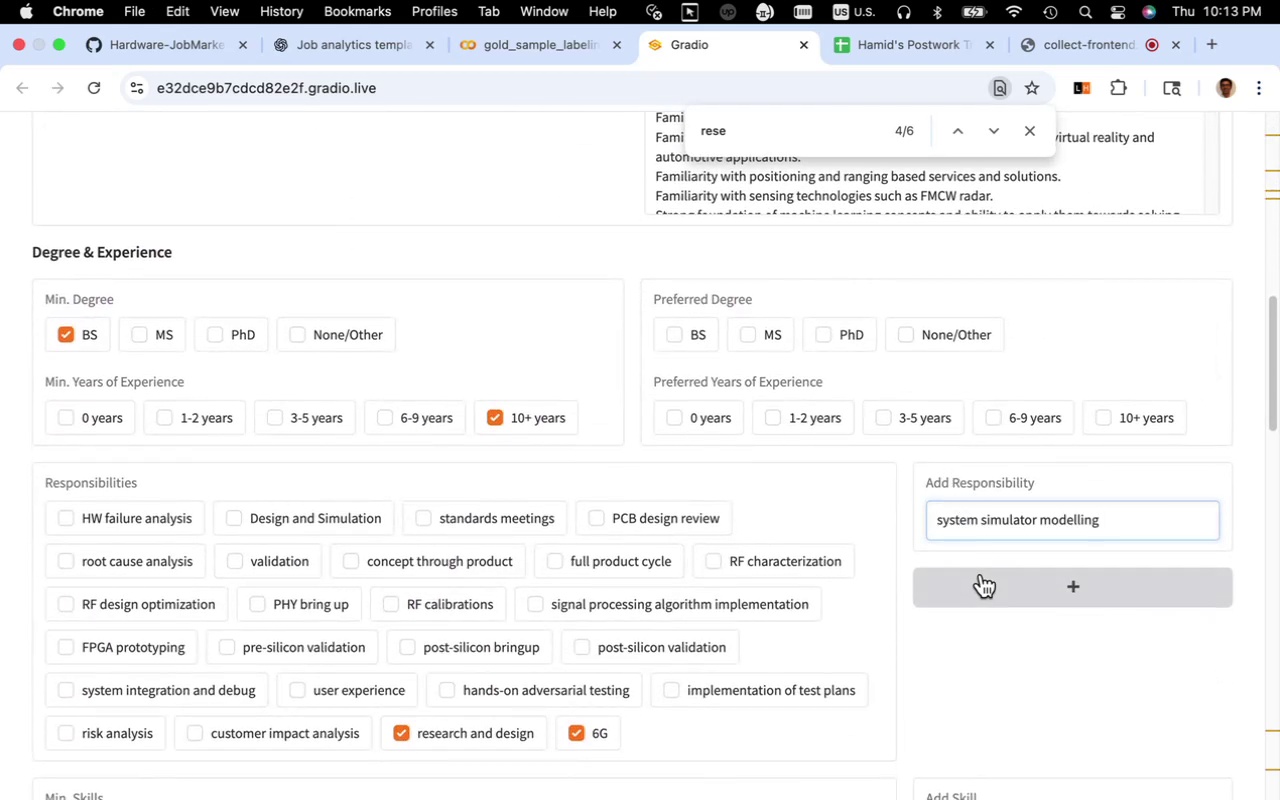 
left_click([982, 574])
 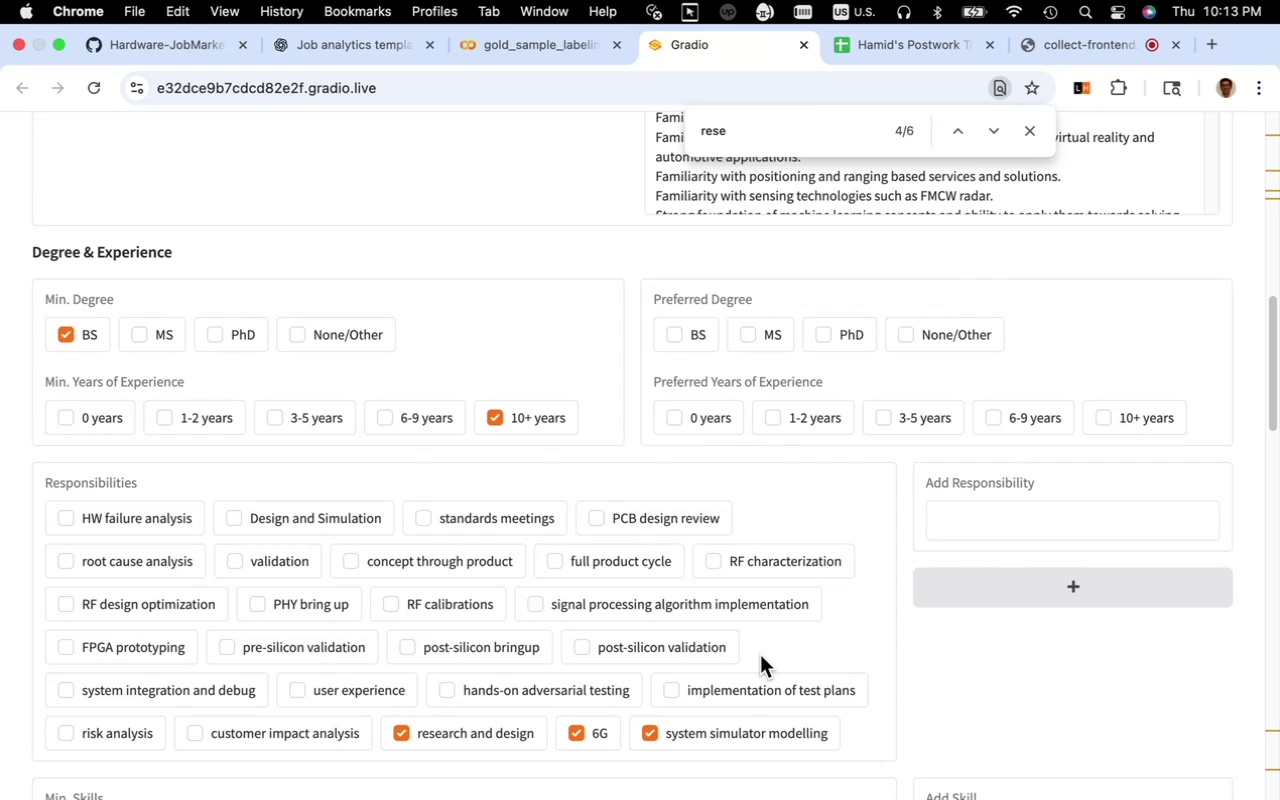 
left_click([973, 506])
 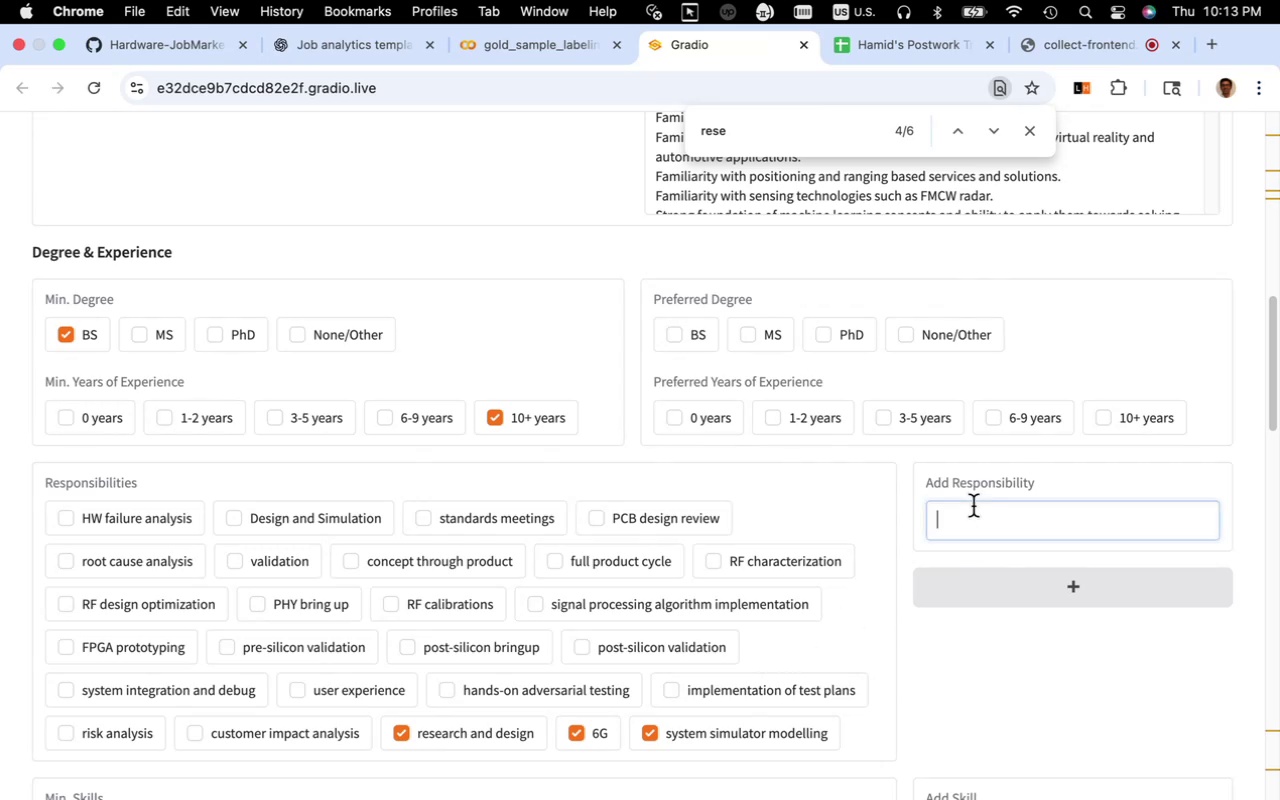 
key(Meta+CommandLeft)
 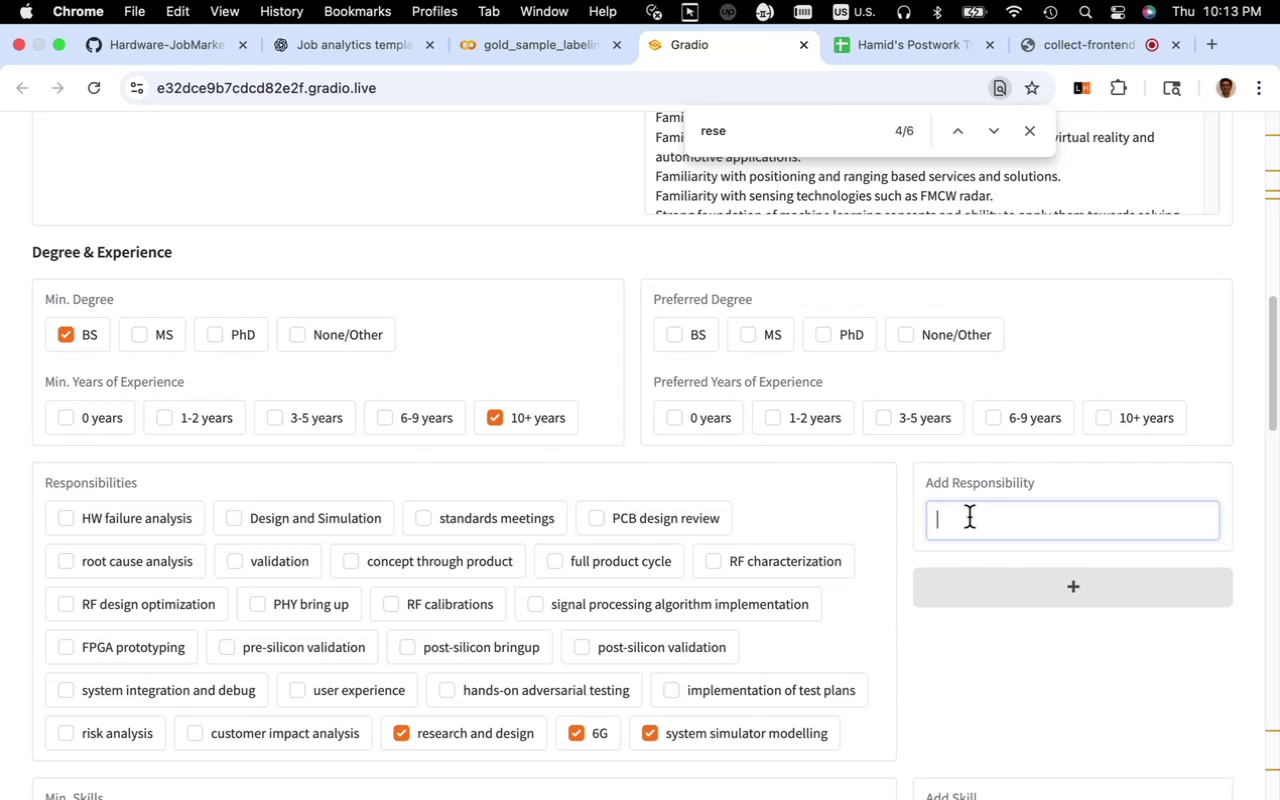 
key(Meta+V)
 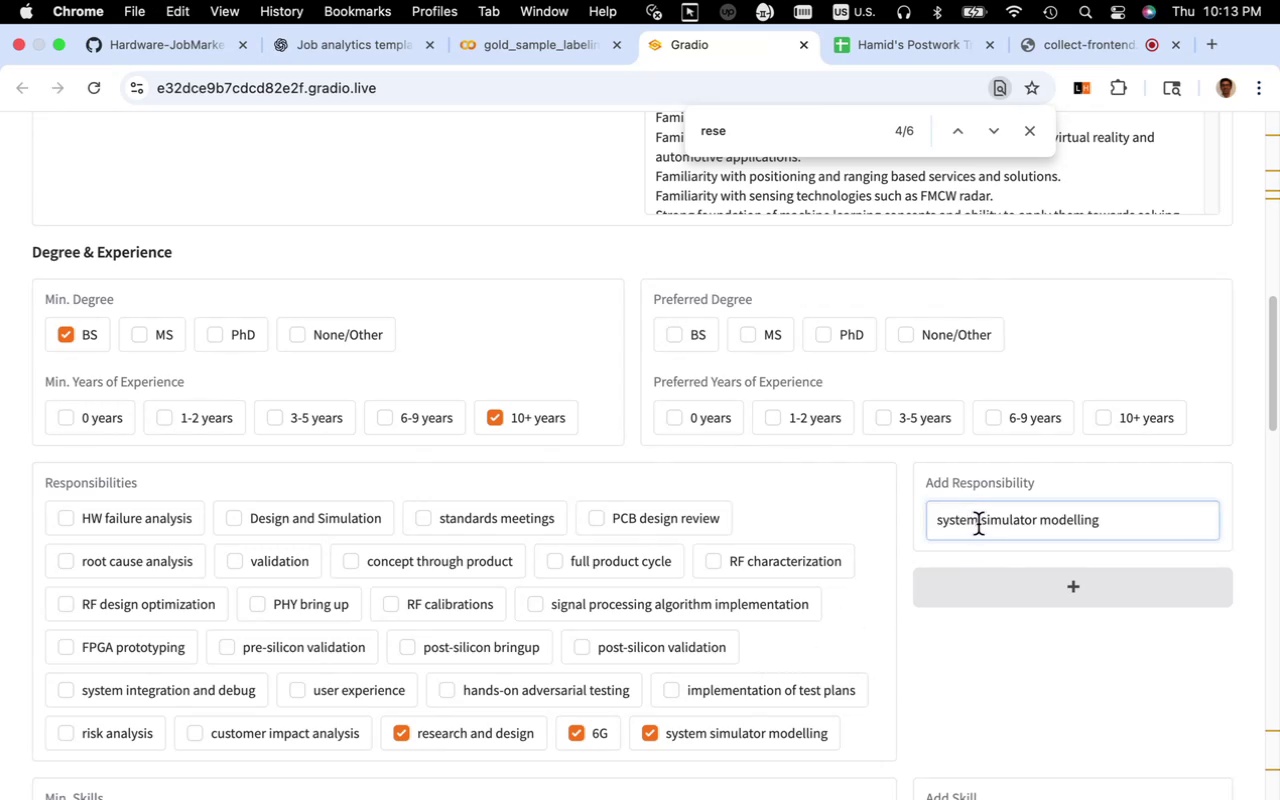 
left_click_drag(start_coordinate=[978, 524], to_coordinate=[927, 526])
 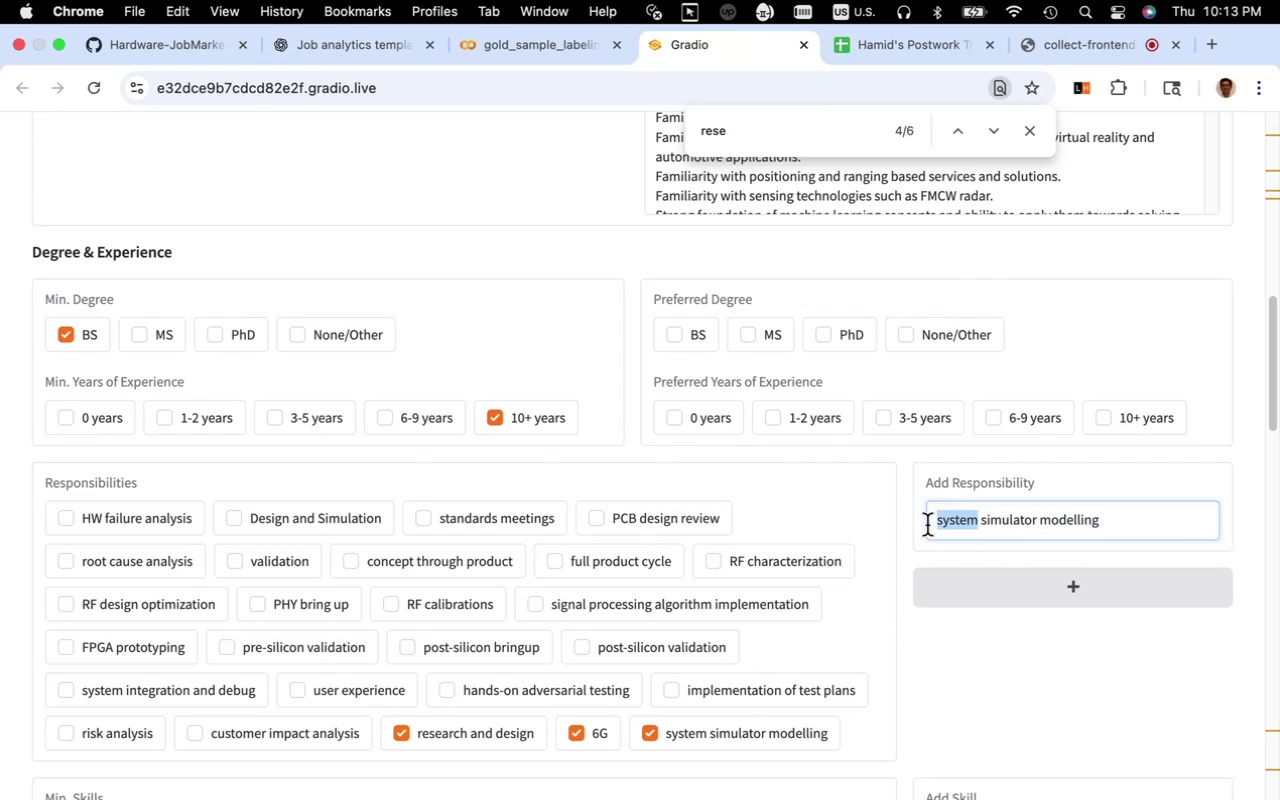 
type(link-level)
 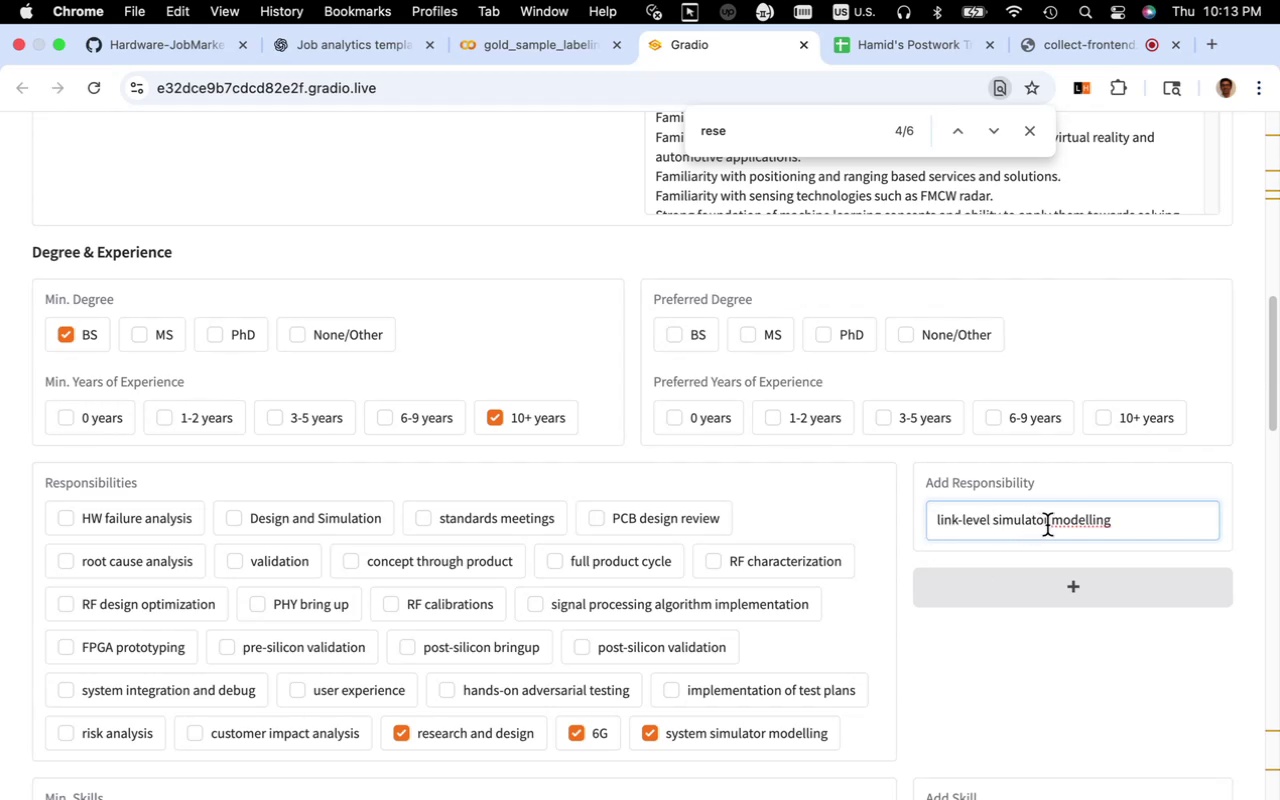 
wait(5.23)
 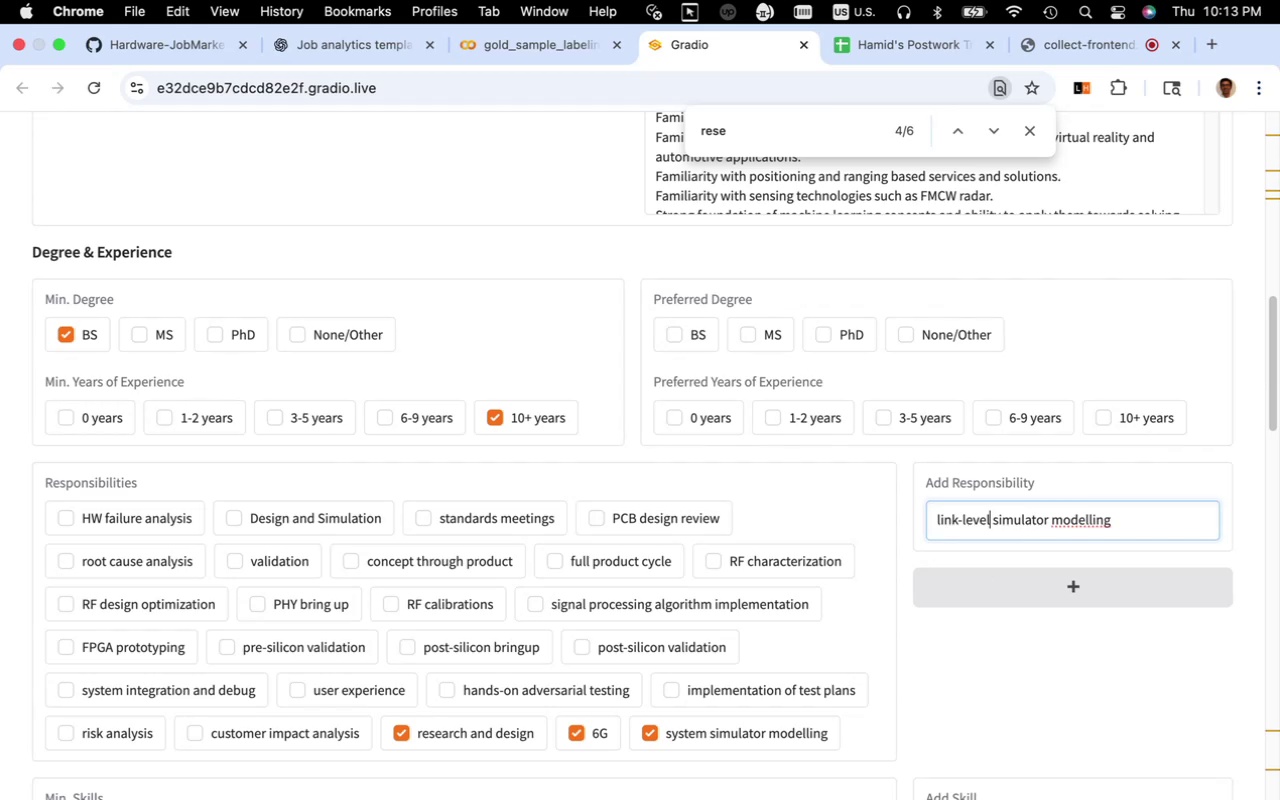 
scroll: coordinate [826, 682], scroll_direction: up, amount: 15.0
 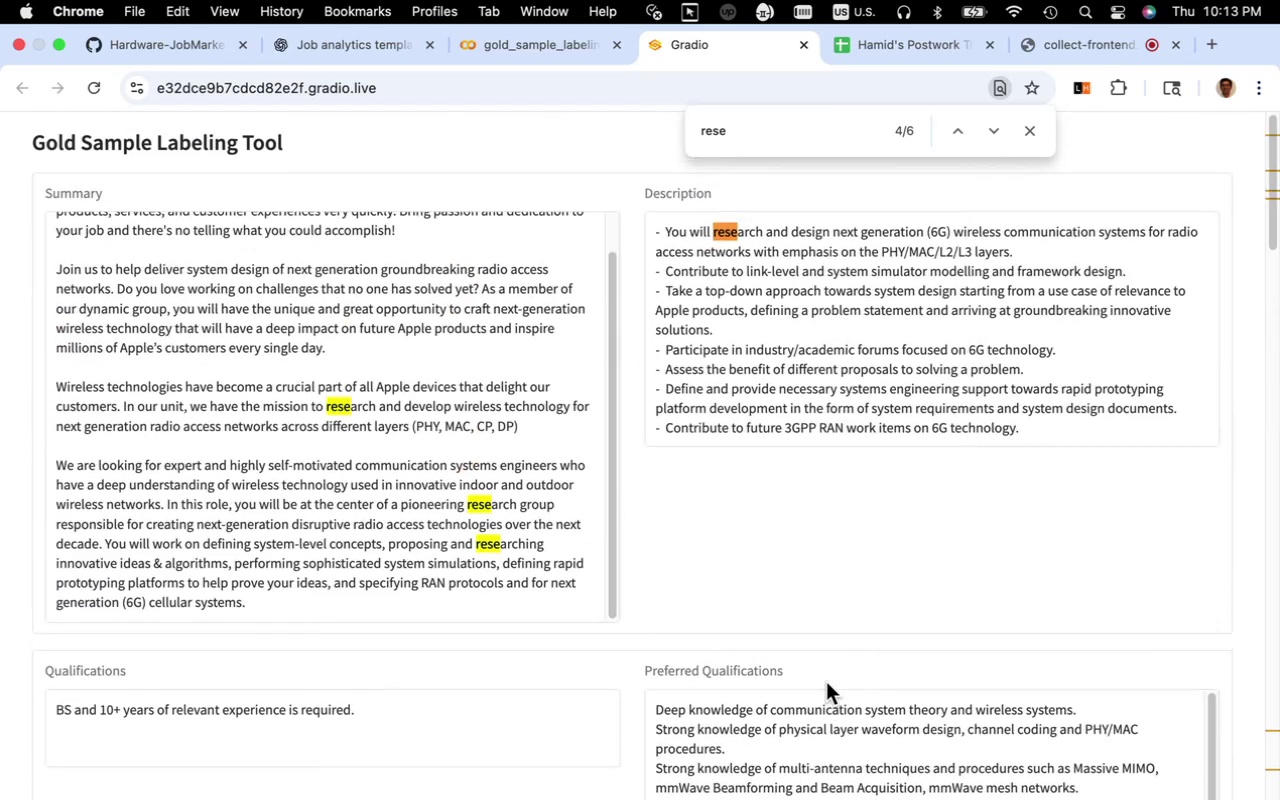 
wait(8.34)
 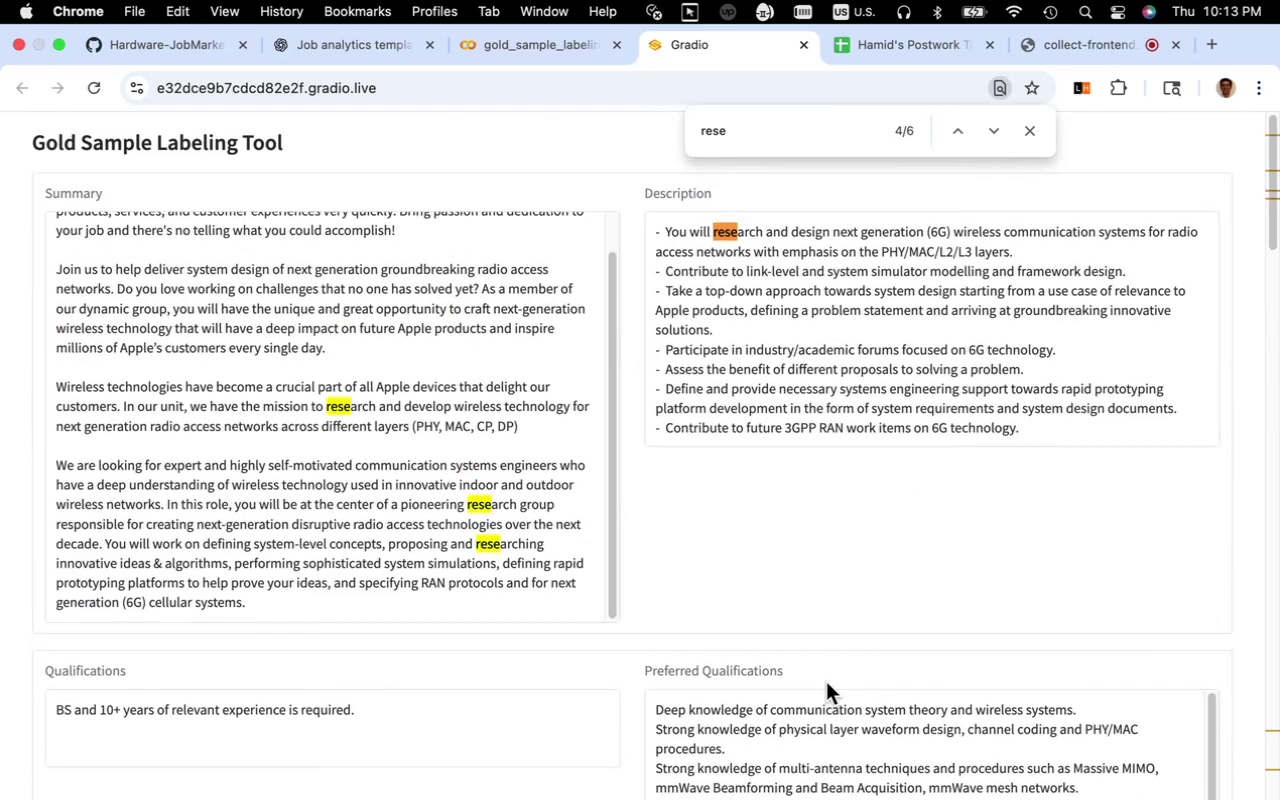 
scroll: coordinate [891, 525], scroll_direction: down, amount: 2.0
 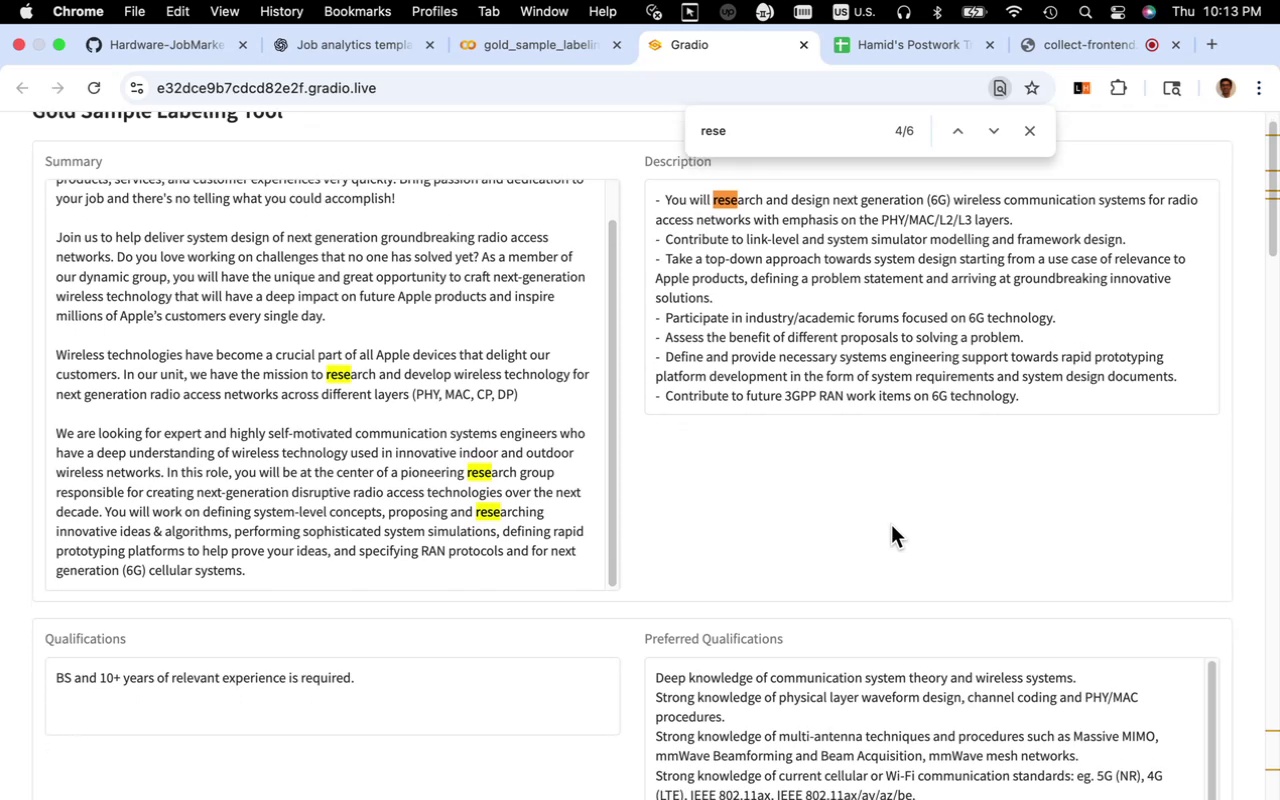 
scroll: coordinate [891, 525], scroll_direction: up, amount: 2.0
 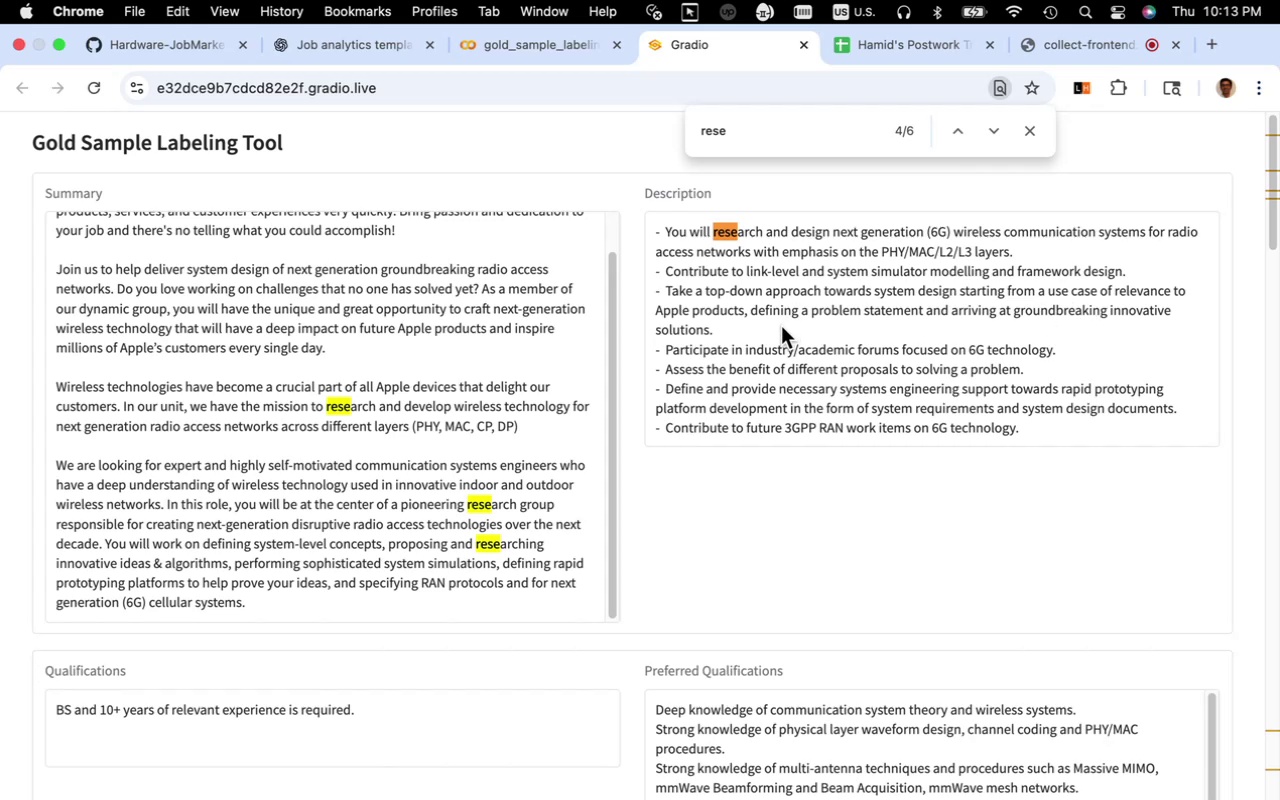 
wait(12.44)
 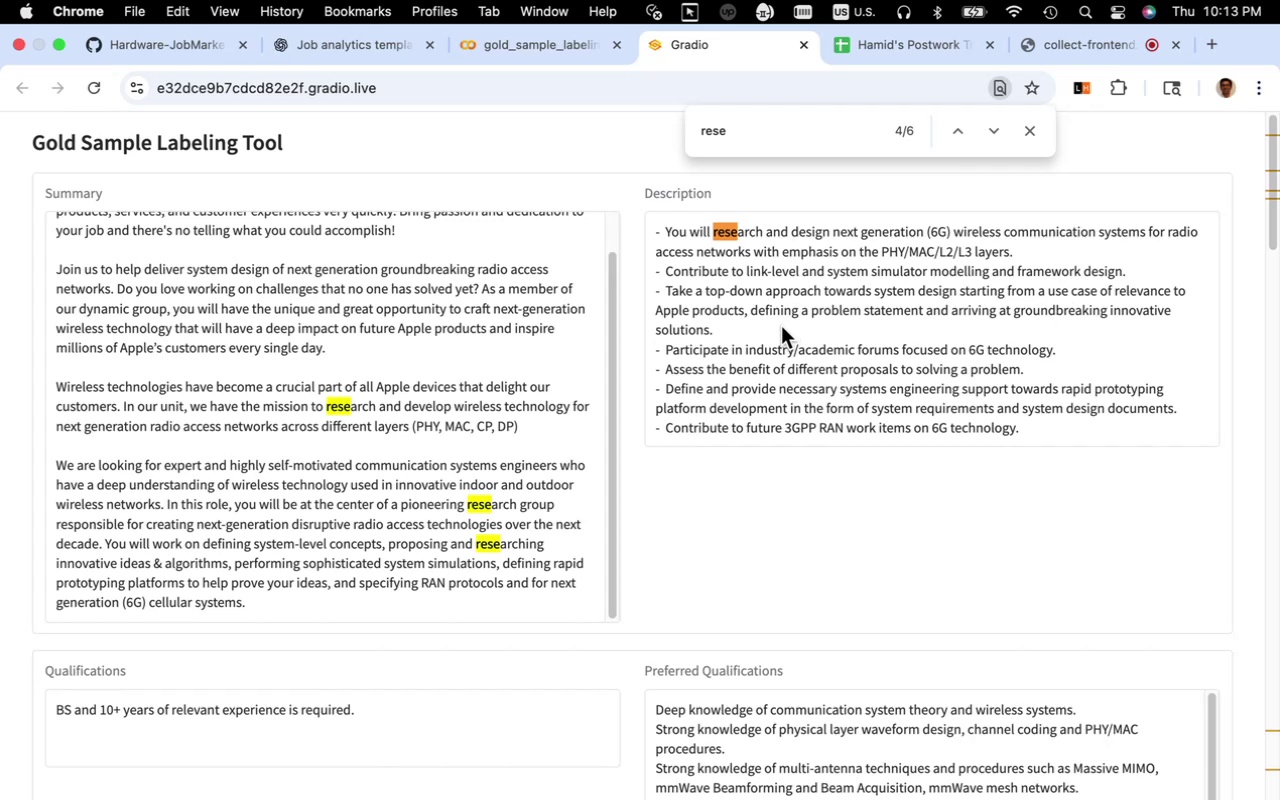 
scroll: coordinate [781, 327], scroll_direction: down, amount: 25.0
 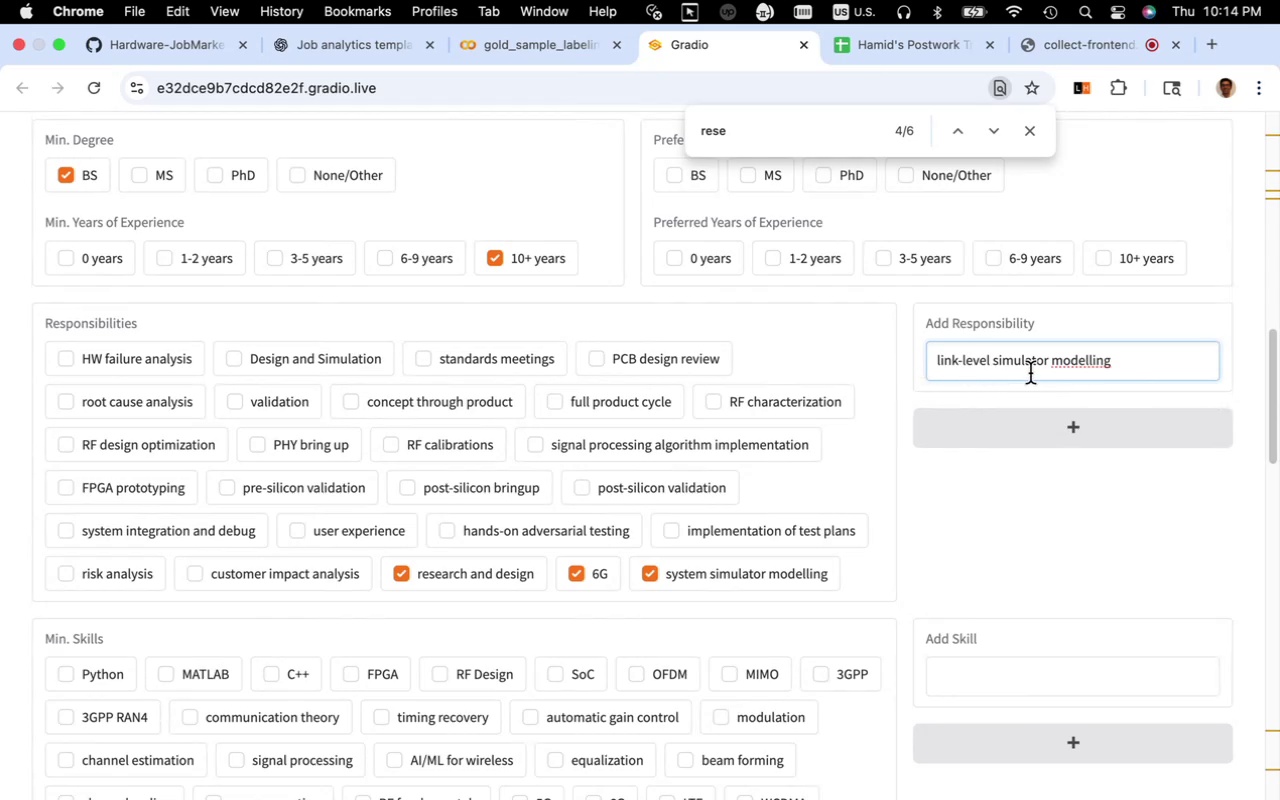 
left_click_drag(start_coordinate=[1113, 363], to_coordinate=[932, 365])
 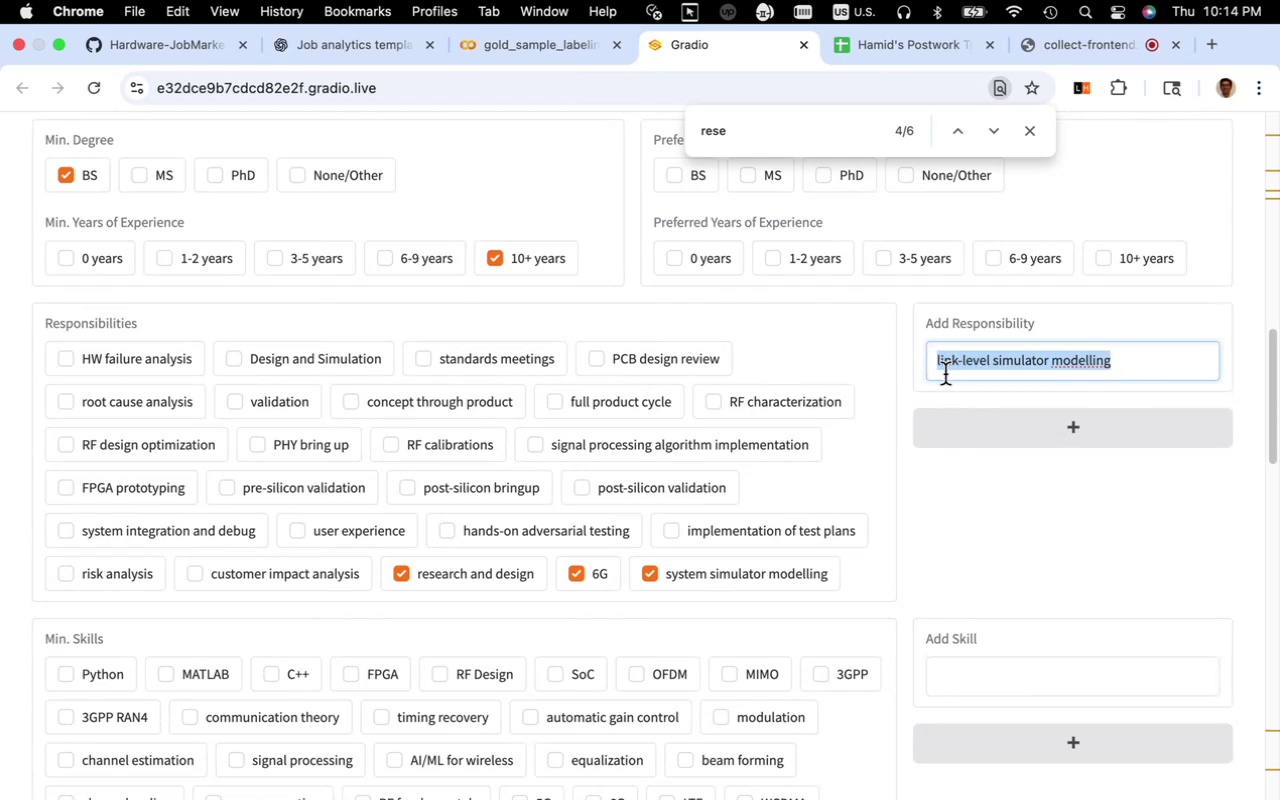 
key(Backspace)
 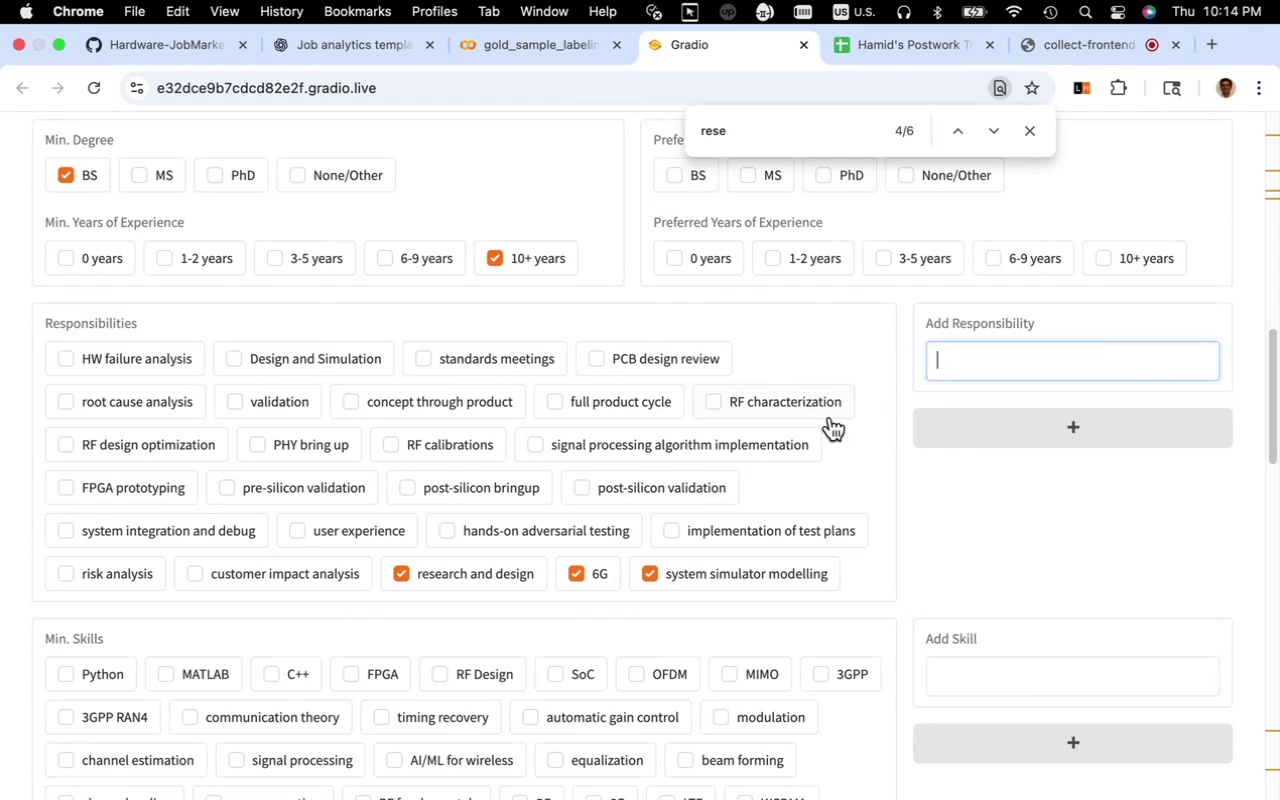 
wait(5.66)
 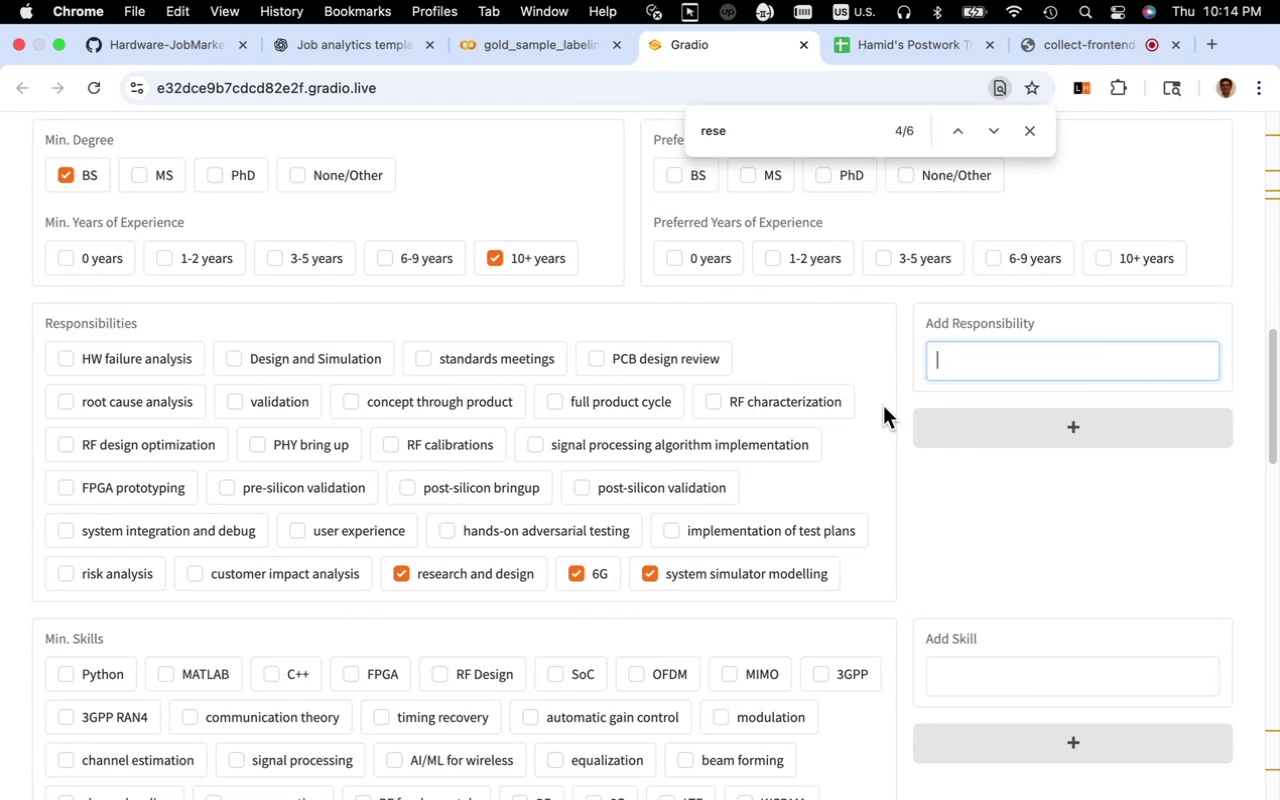 
key(Meta+CommandLeft)
 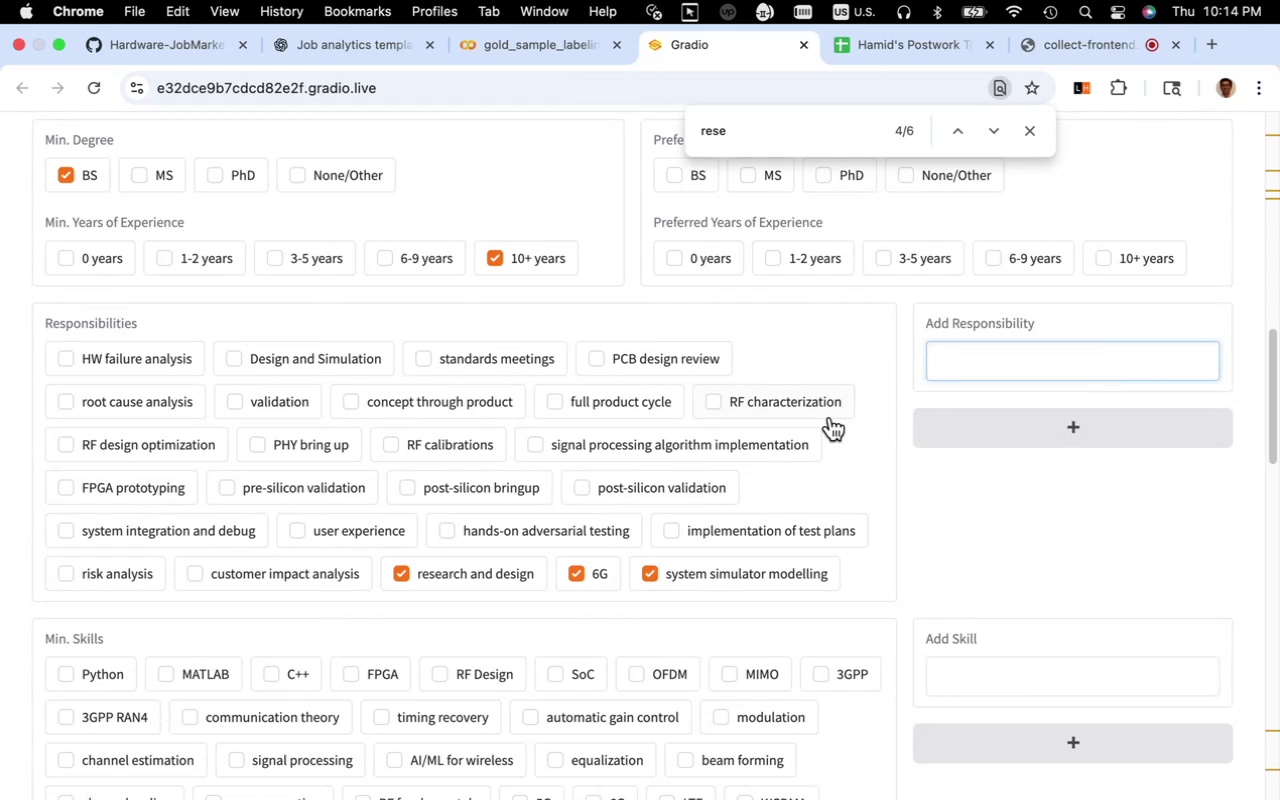 
key(Meta+F)
 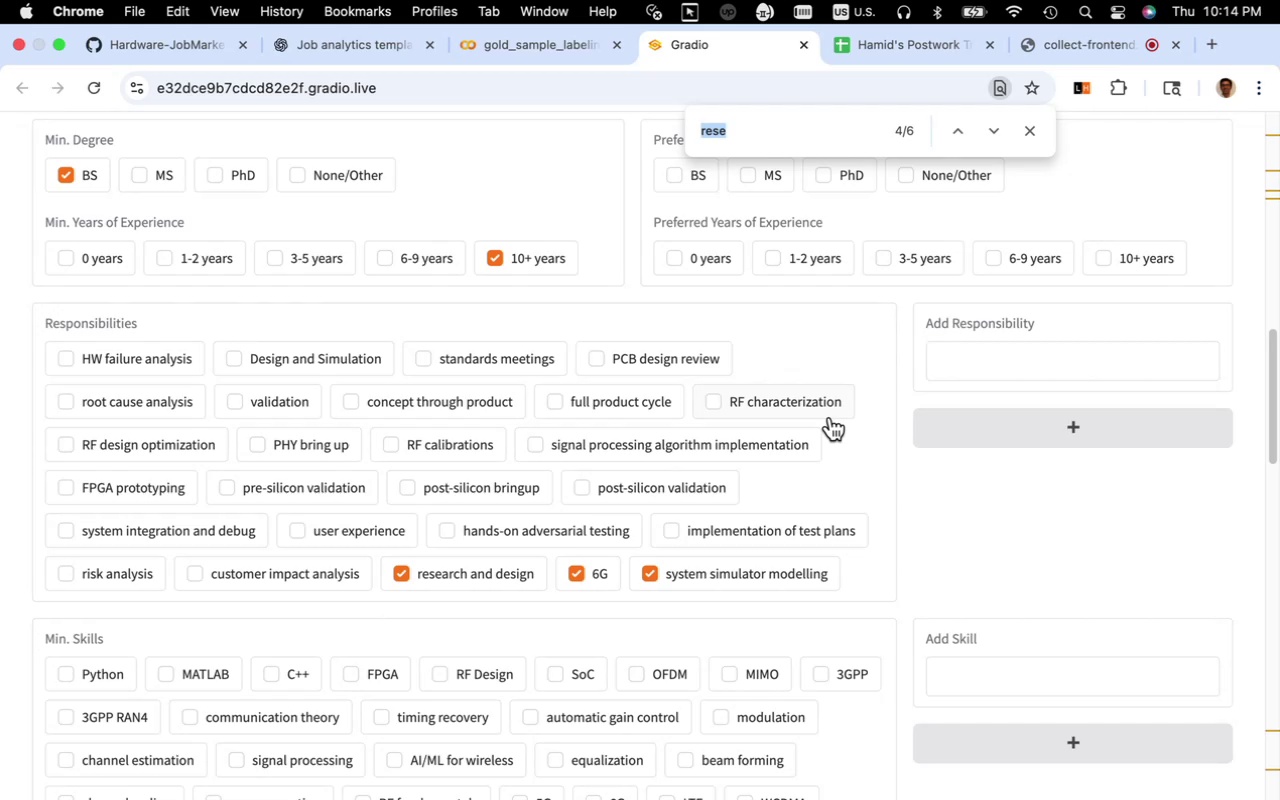 
type(design)
 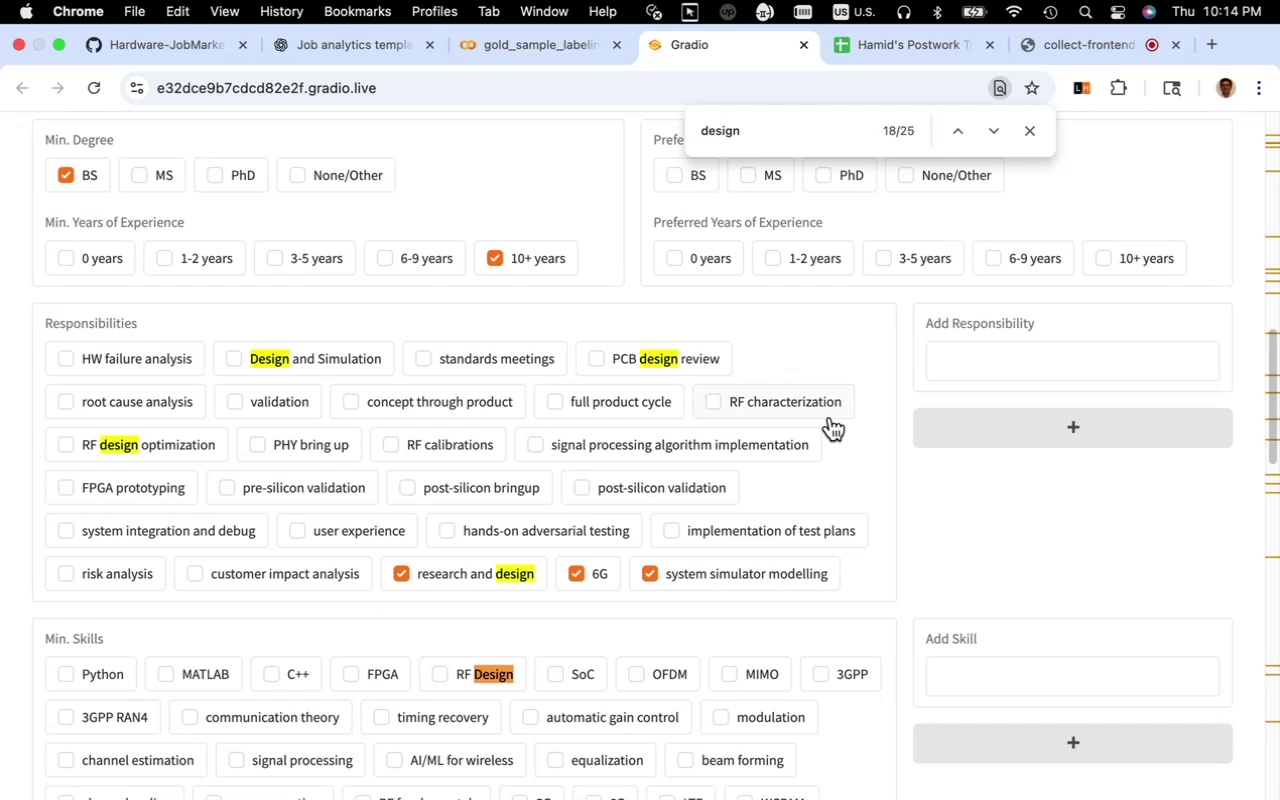 
wait(10.02)
 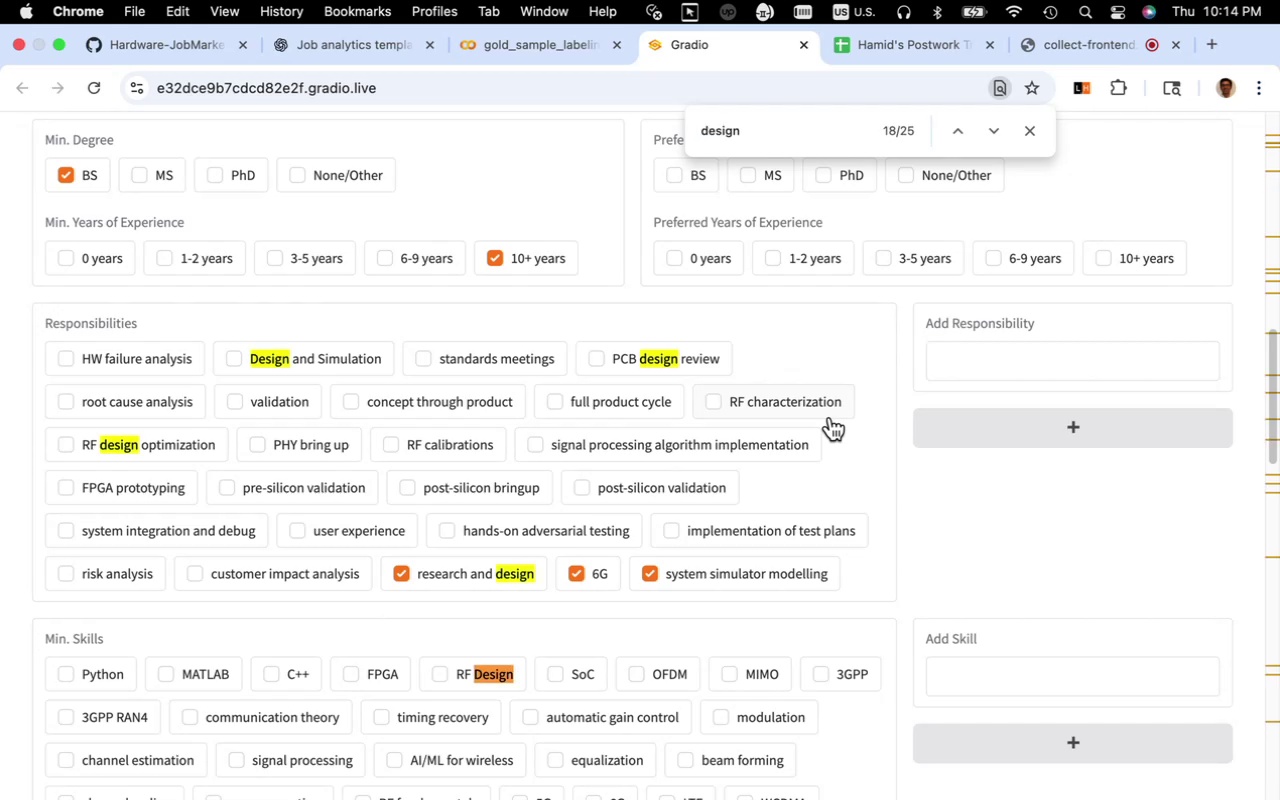 
left_click([351, 359])
 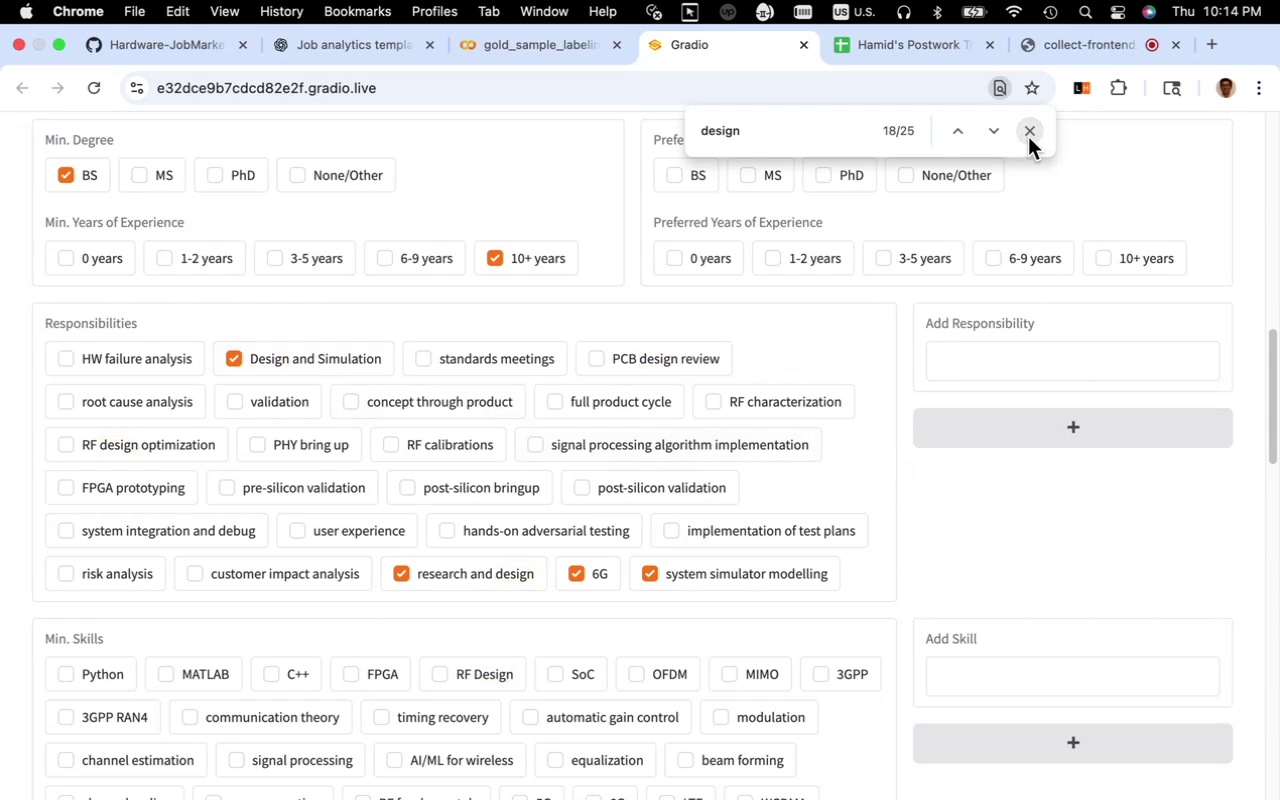 
wait(5.75)
 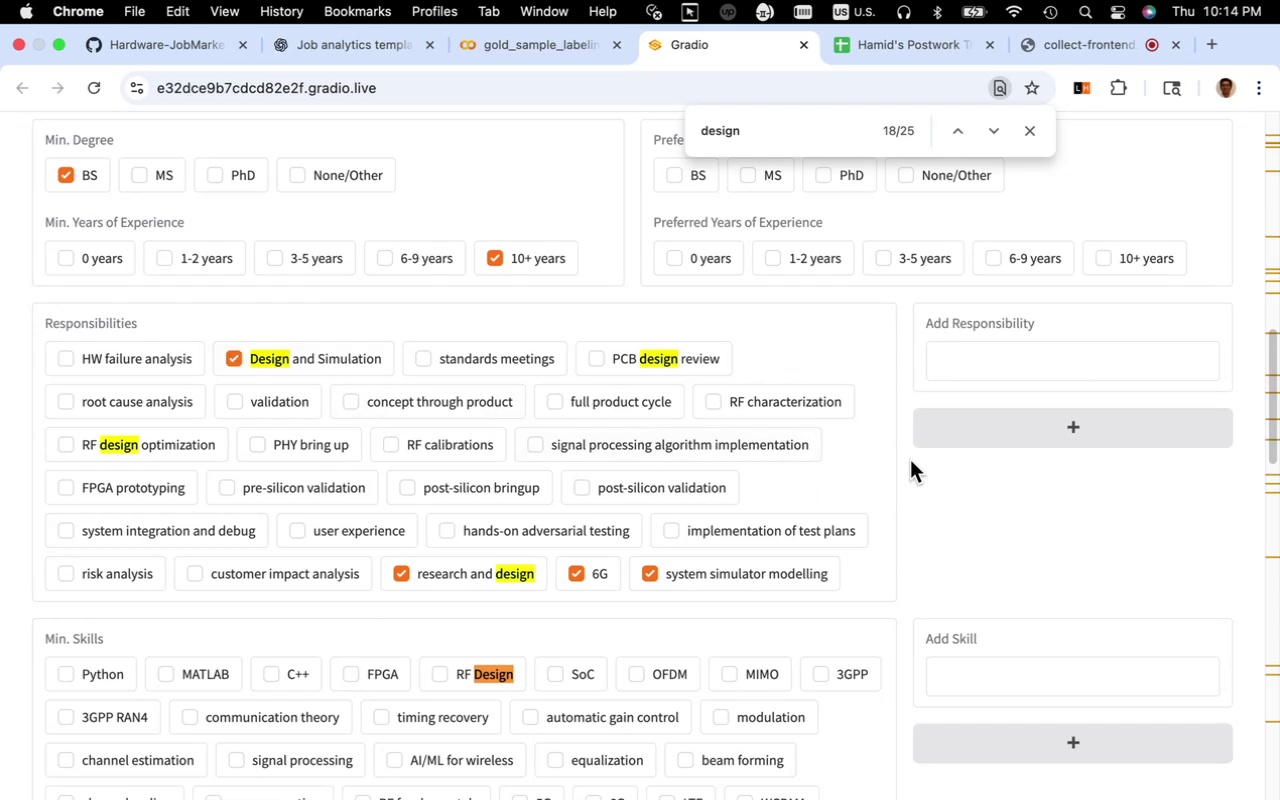 
scroll: coordinate [903, 412], scroll_direction: up, amount: 15.0
 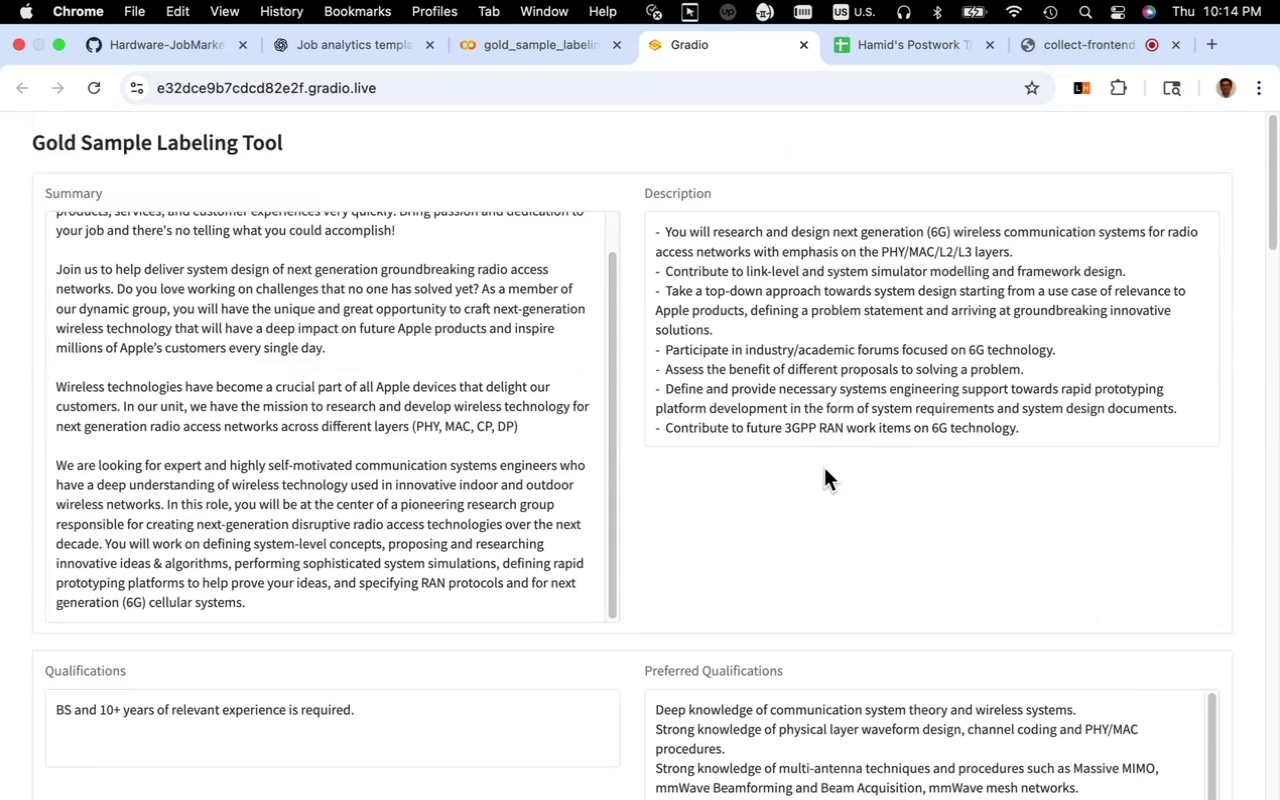 
scroll: coordinate [815, 389], scroll_direction: down, amount: 7.0
 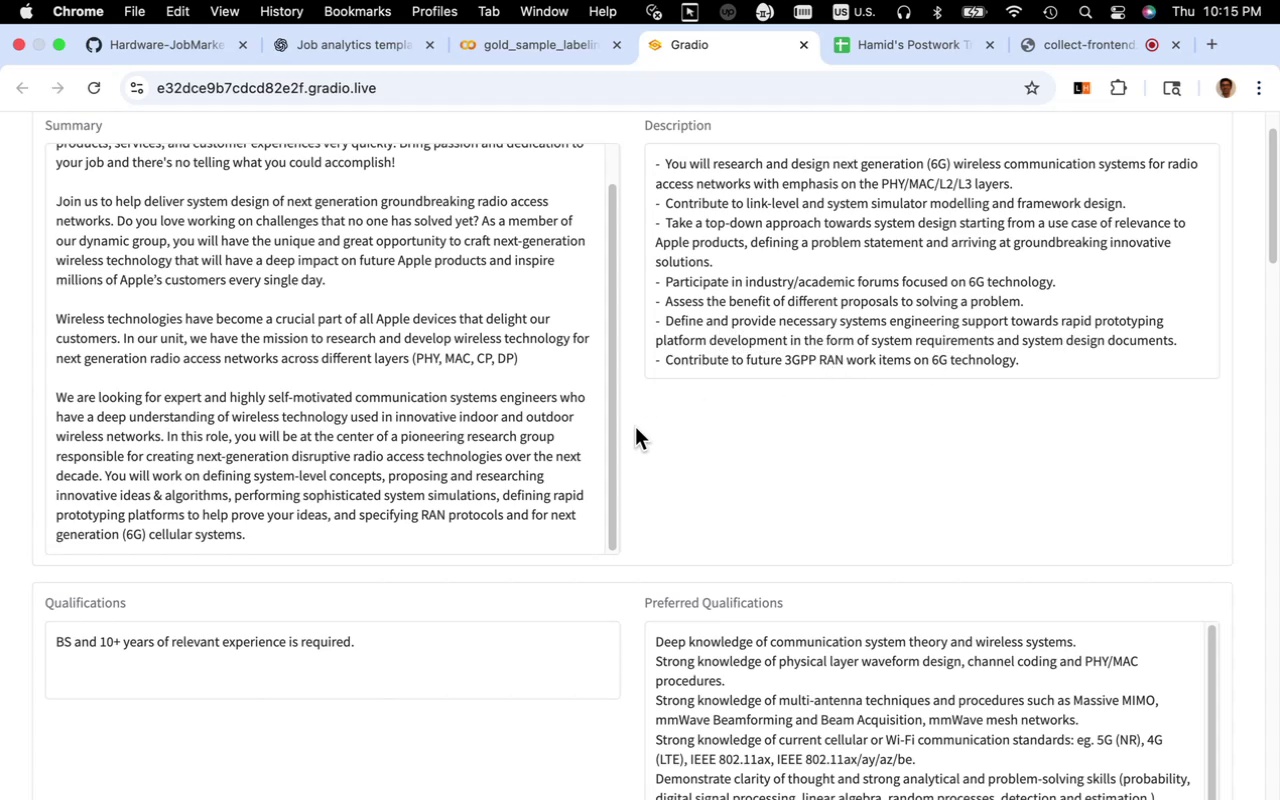 
wait(25.05)
 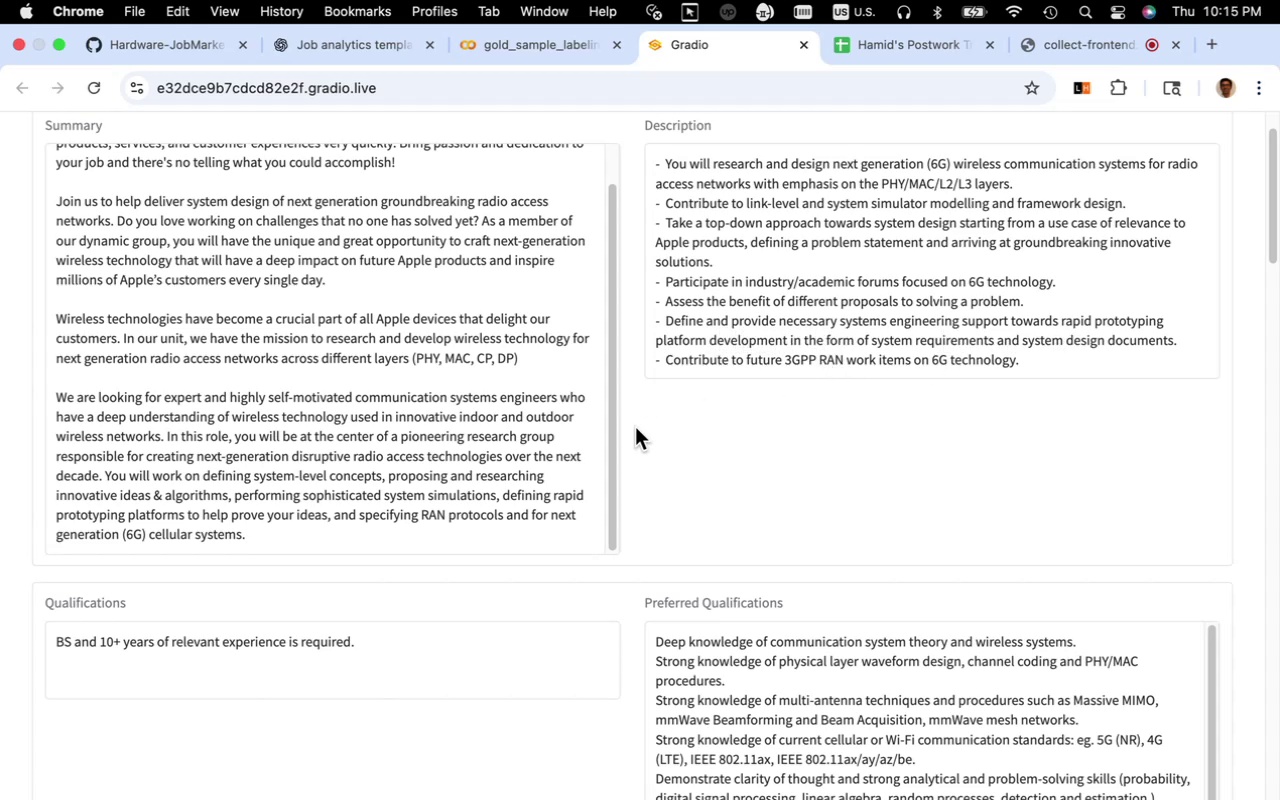 
scroll: coordinate [787, 373], scroll_direction: down, amount: 3.0
 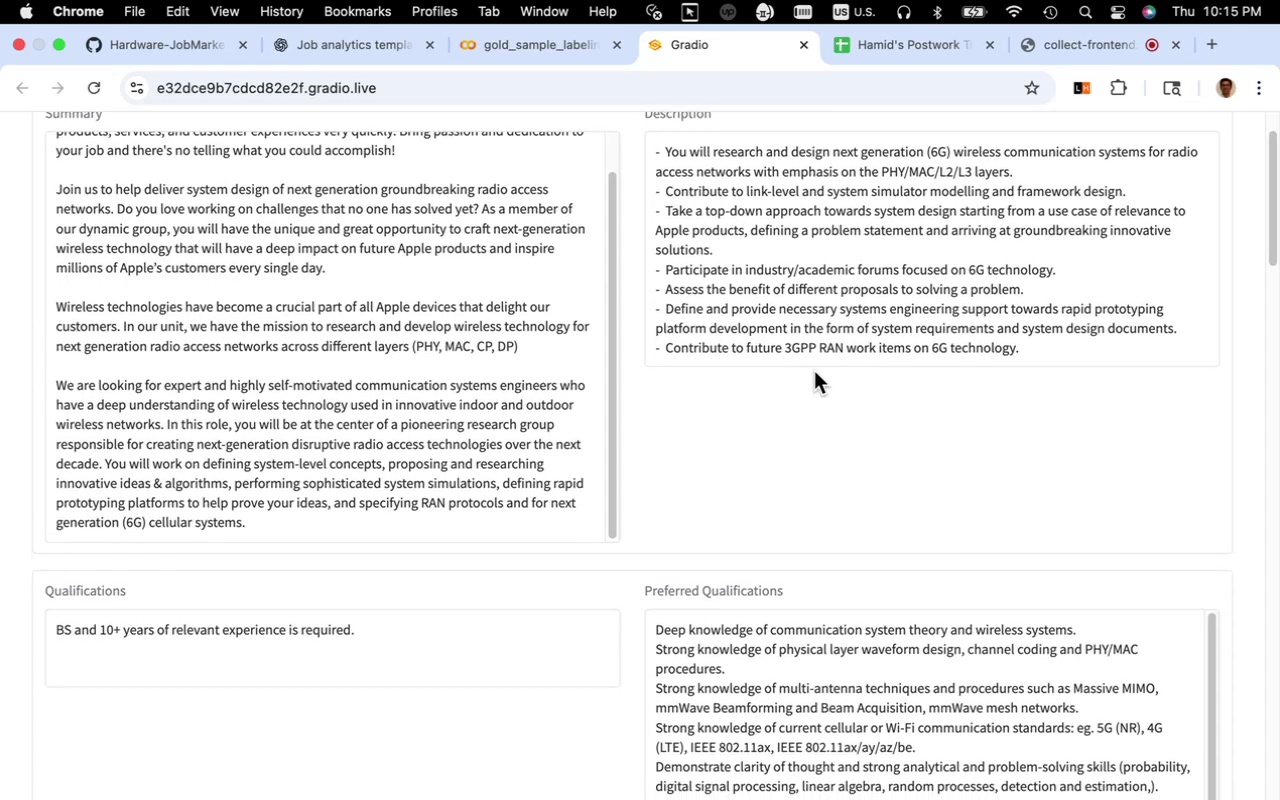 
wait(6.81)
 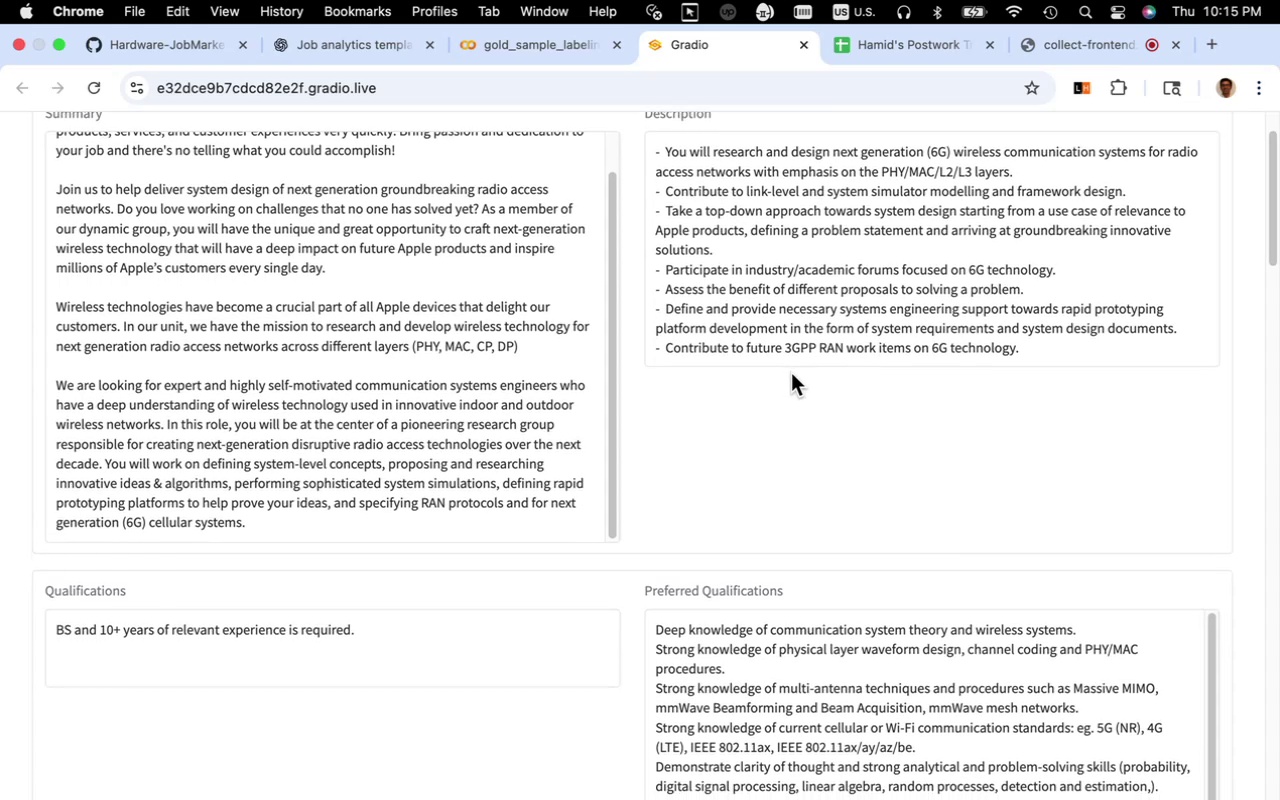 
scroll: coordinate [784, 354], scroll_direction: down, amount: 26.0
 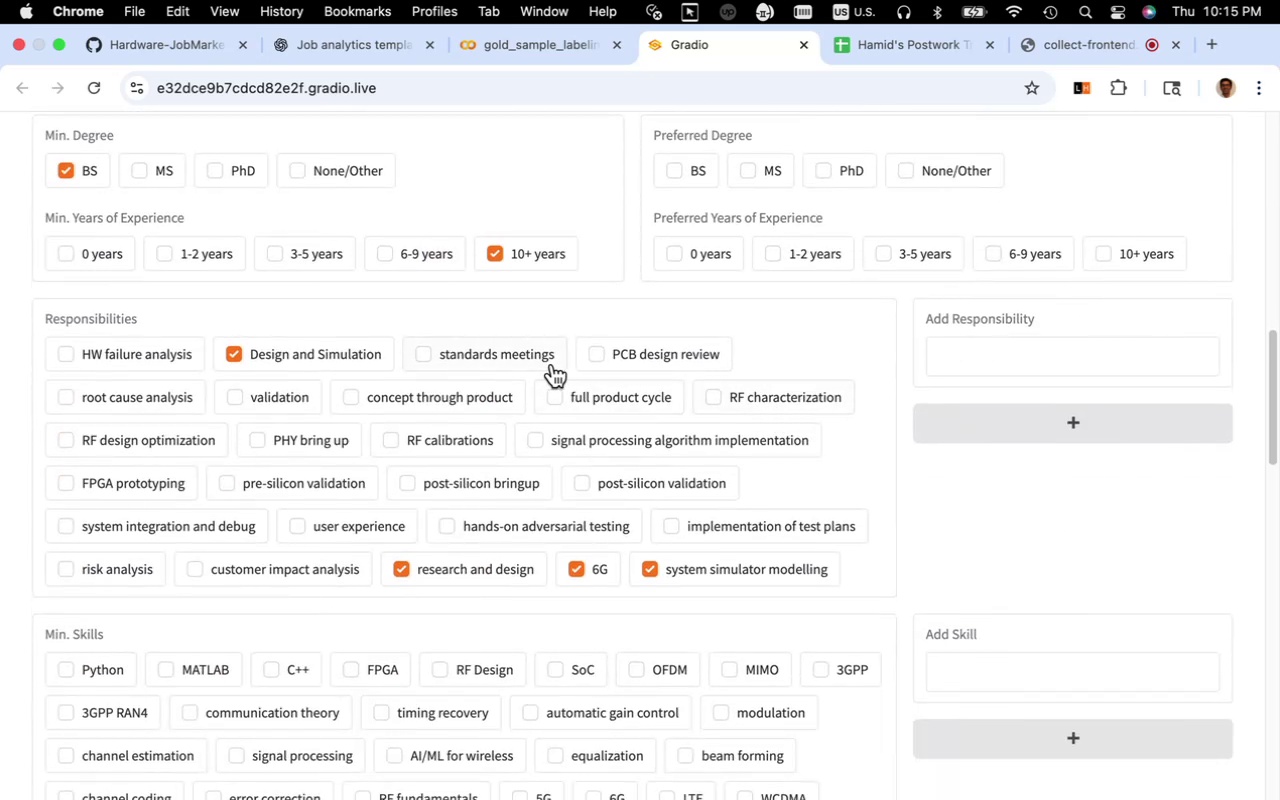 
left_click([543, 357])
 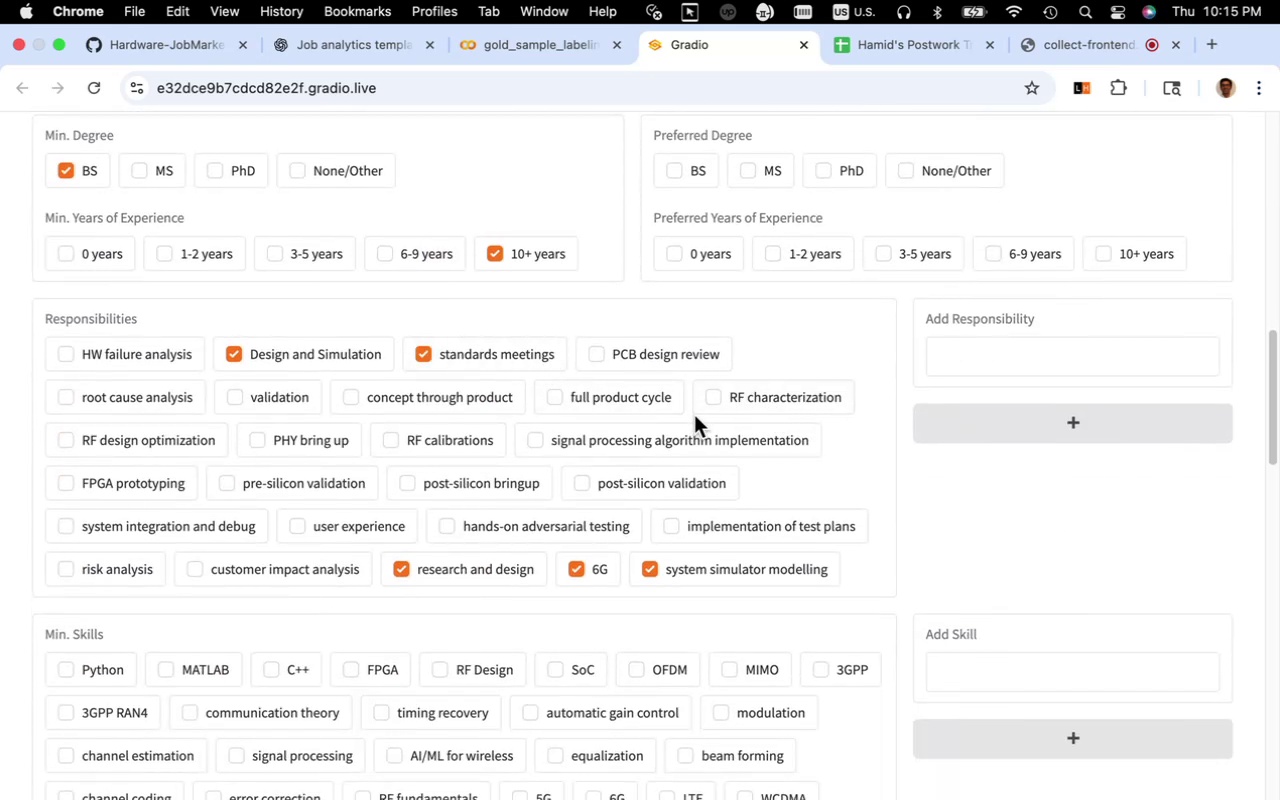 
wait(9.75)
 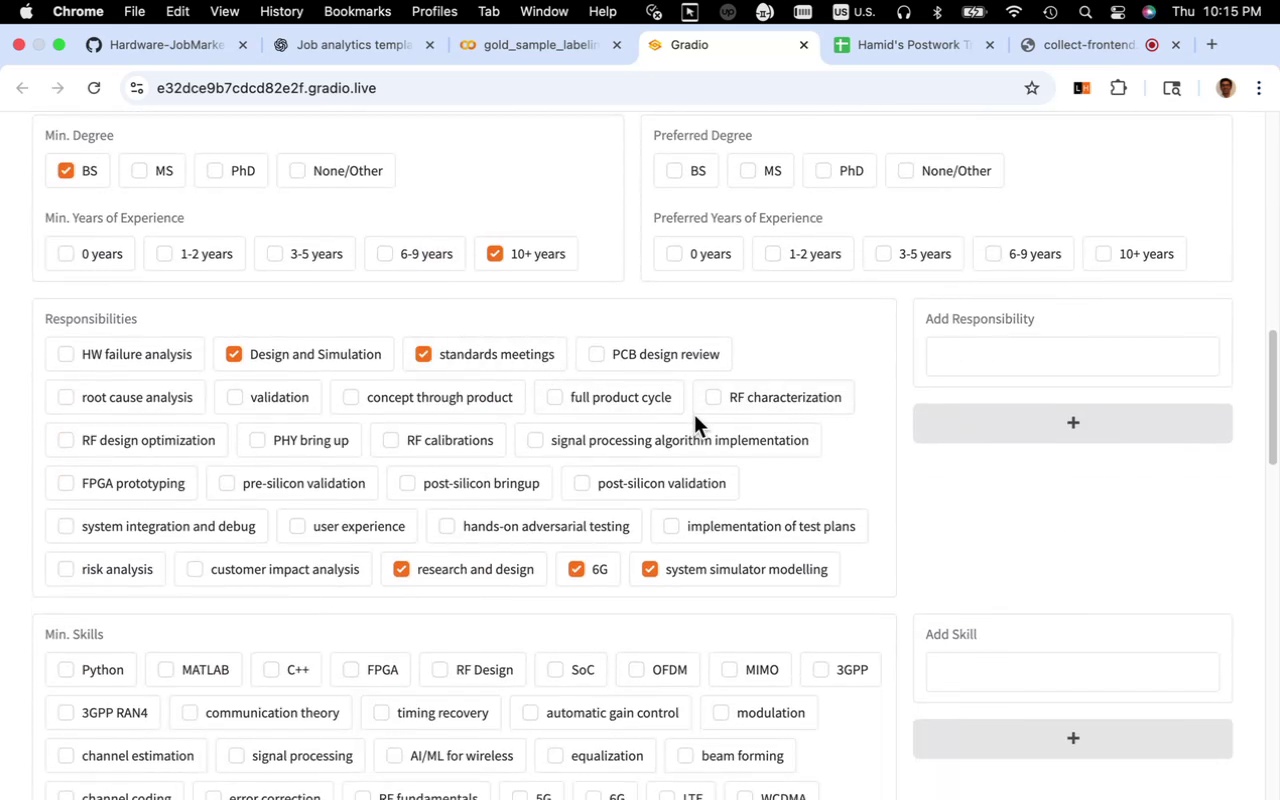 
scroll: coordinate [902, 435], scroll_direction: up, amount: 14.0
 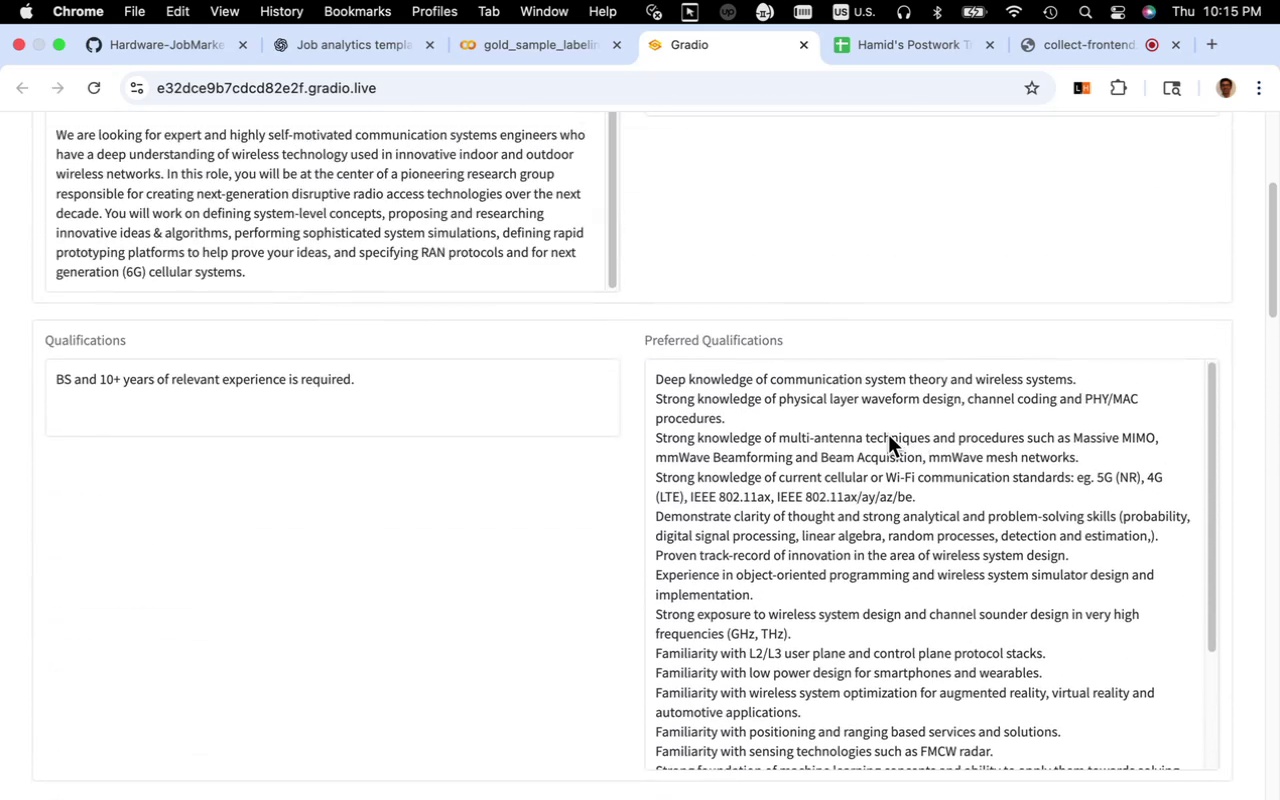 
wait(5.1)
 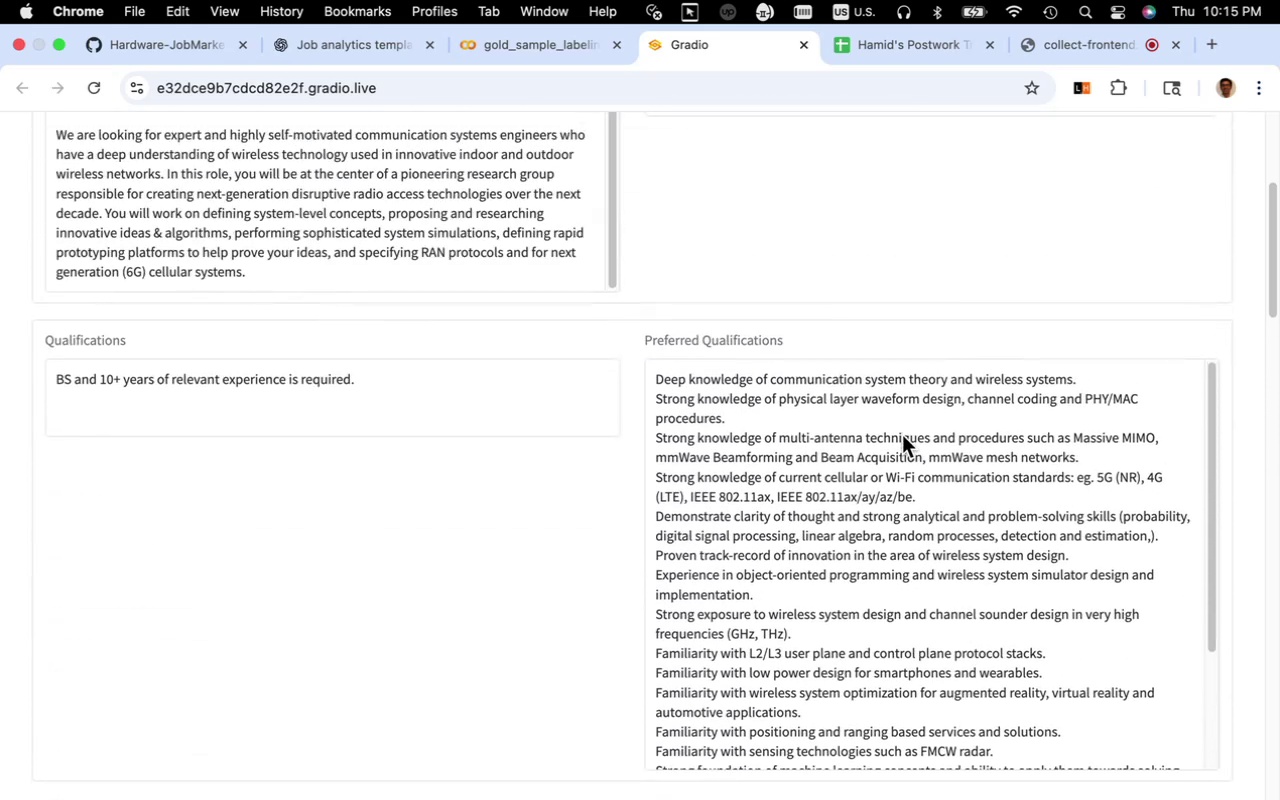 
scroll: coordinate [887, 430], scroll_direction: up, amount: 7.0
 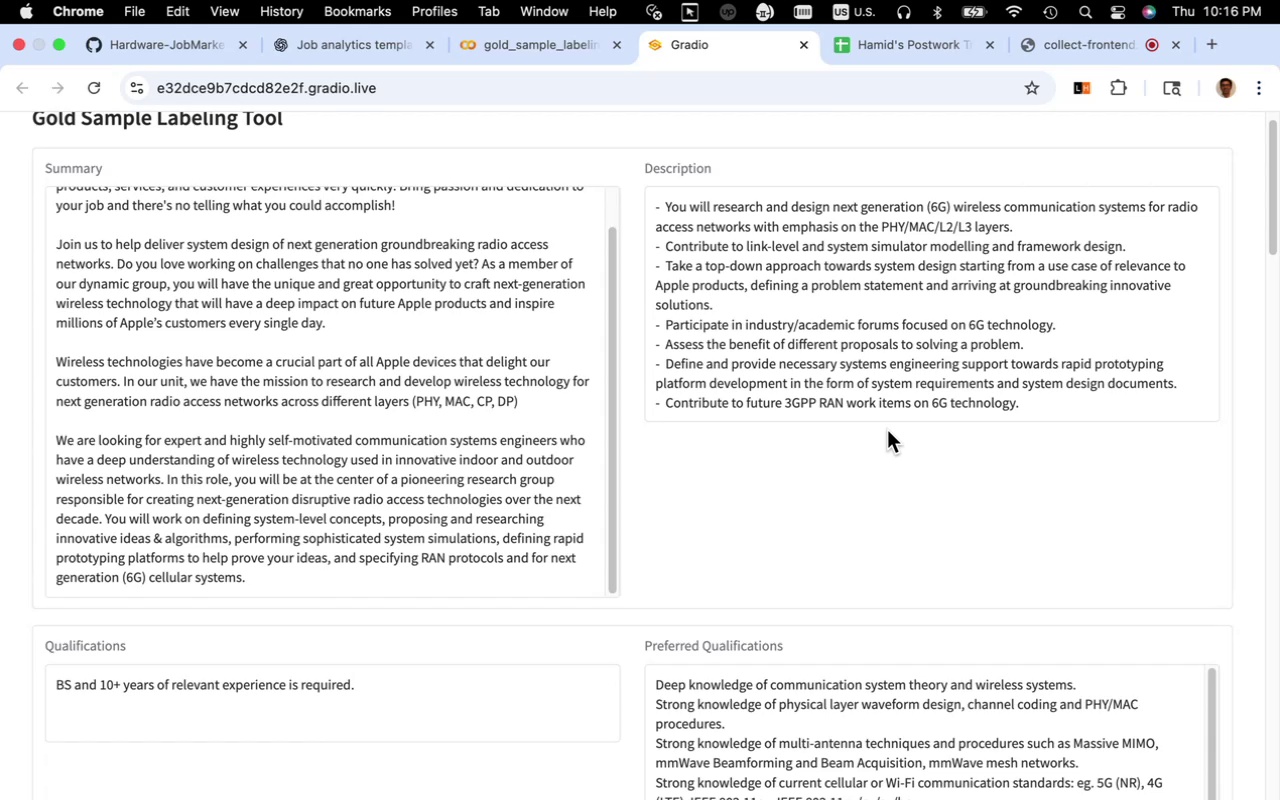 
wait(44.56)
 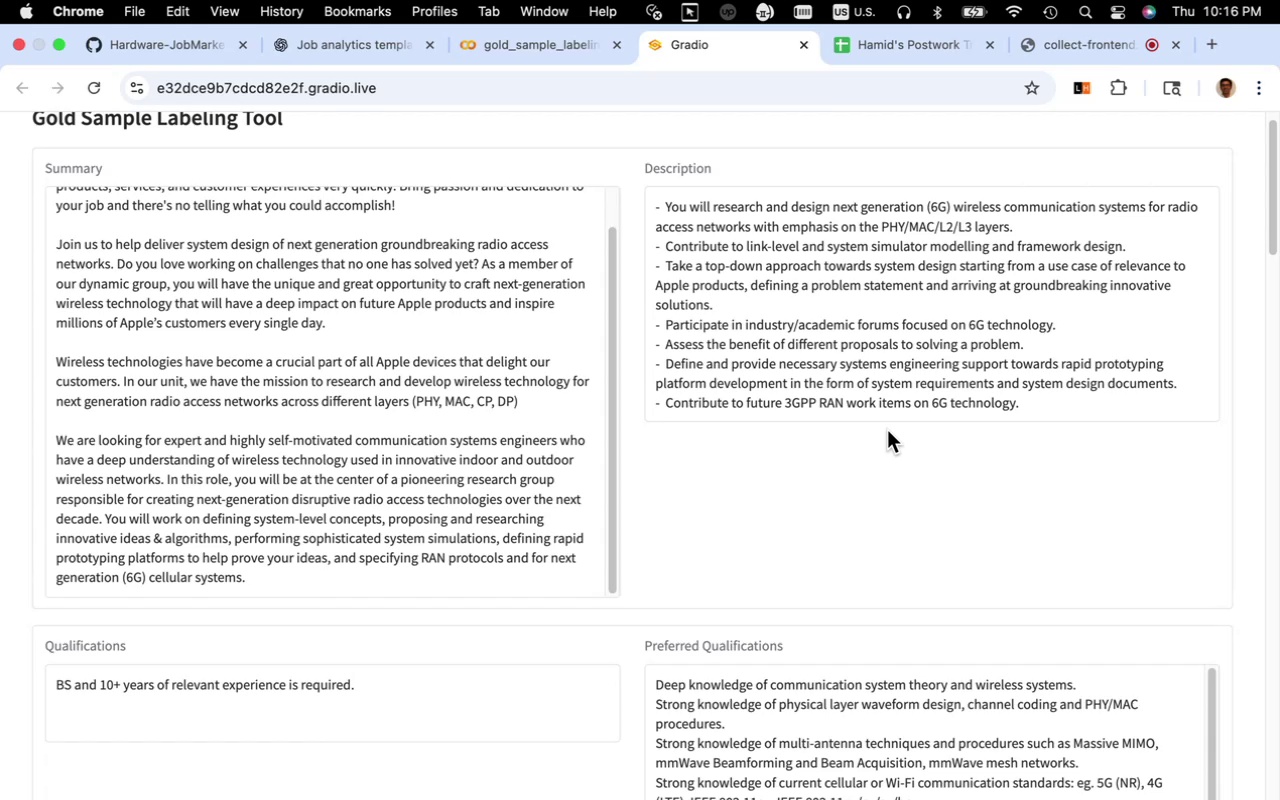 
scroll: coordinate [634, 442], scroll_direction: down, amount: 16.0
 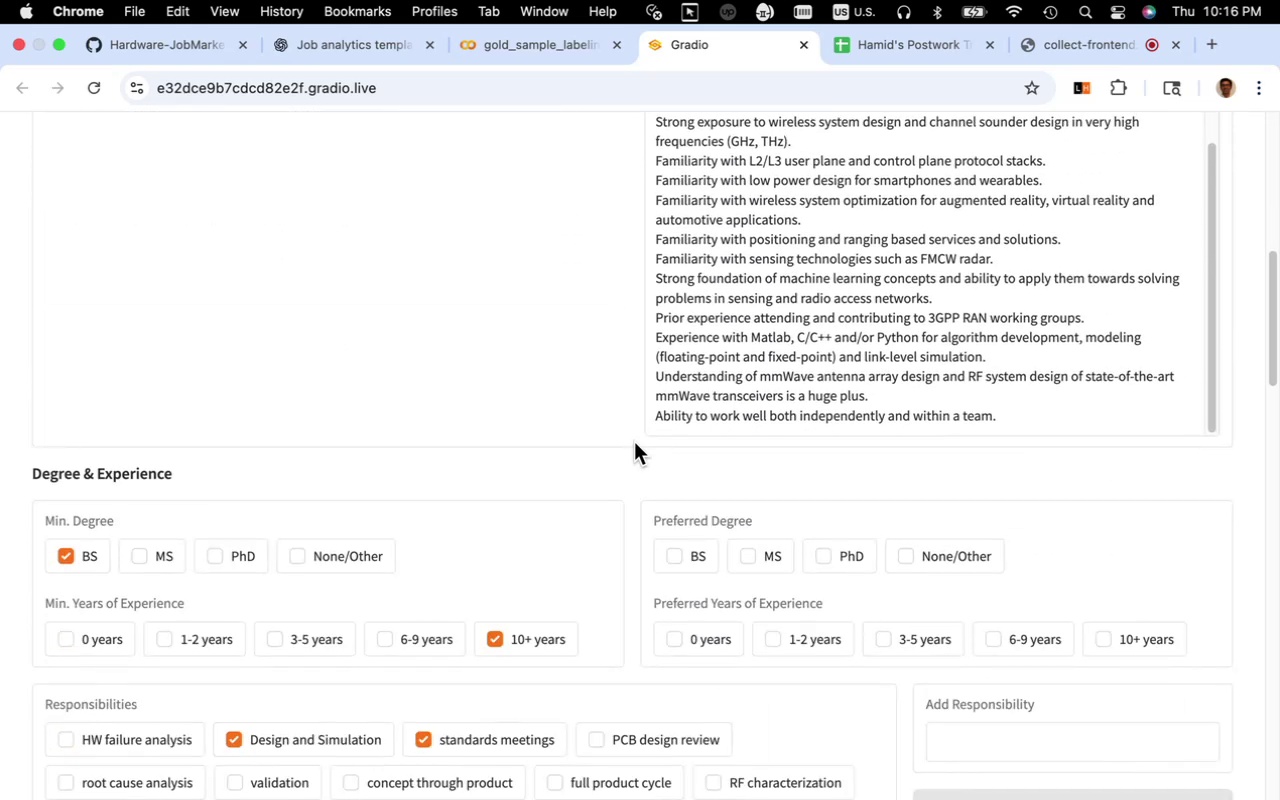 
scroll: coordinate [634, 442], scroll_direction: up, amount: 14.0
 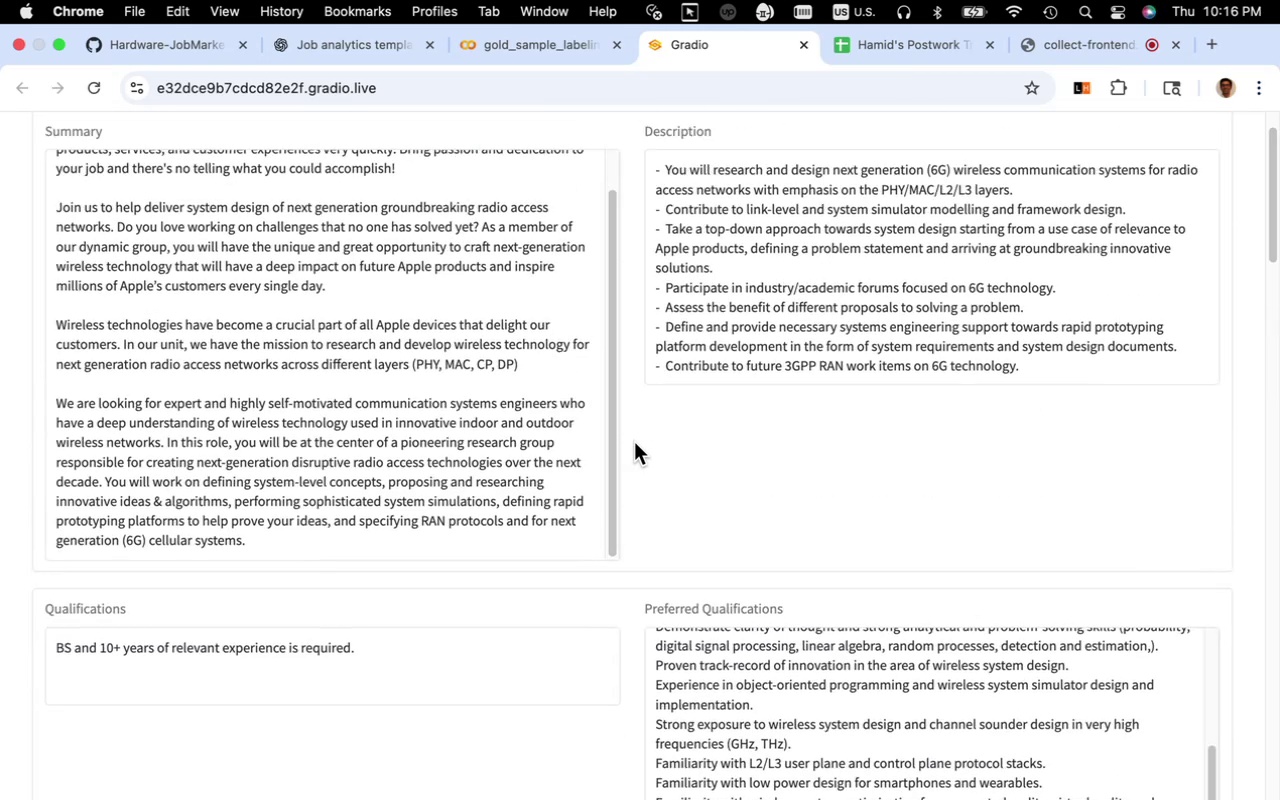 
scroll: coordinate [634, 442], scroll_direction: down, amount: 15.0
 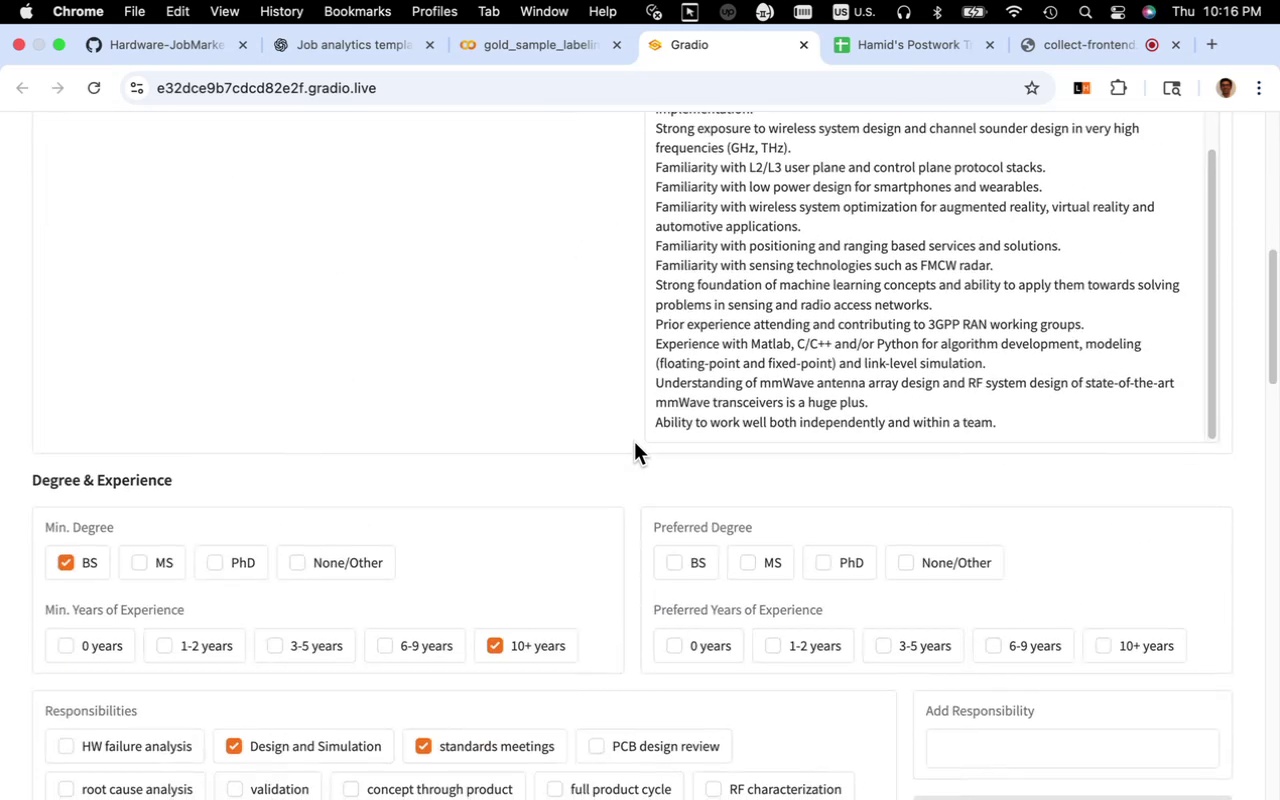 
scroll: coordinate [634, 442], scroll_direction: up, amount: 7.0
 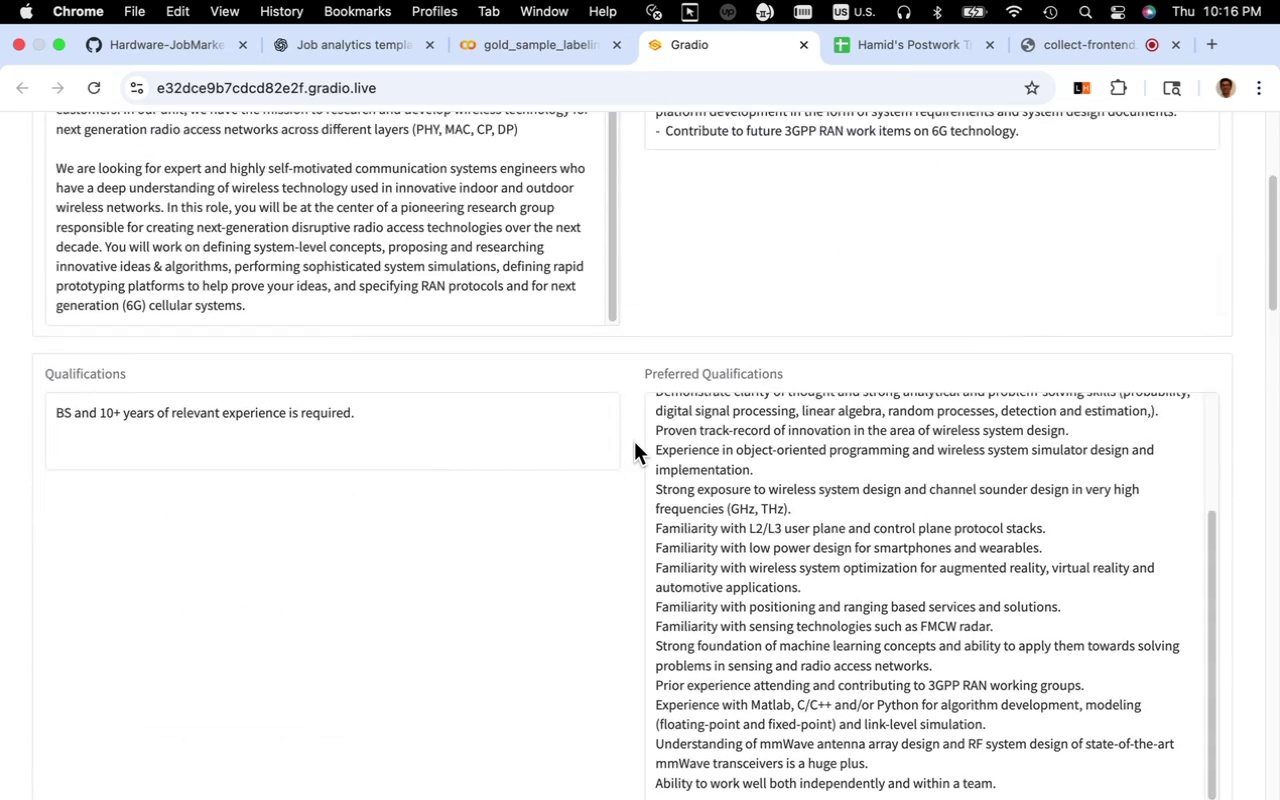 
scroll: coordinate [634, 442], scroll_direction: down, amount: 15.0
 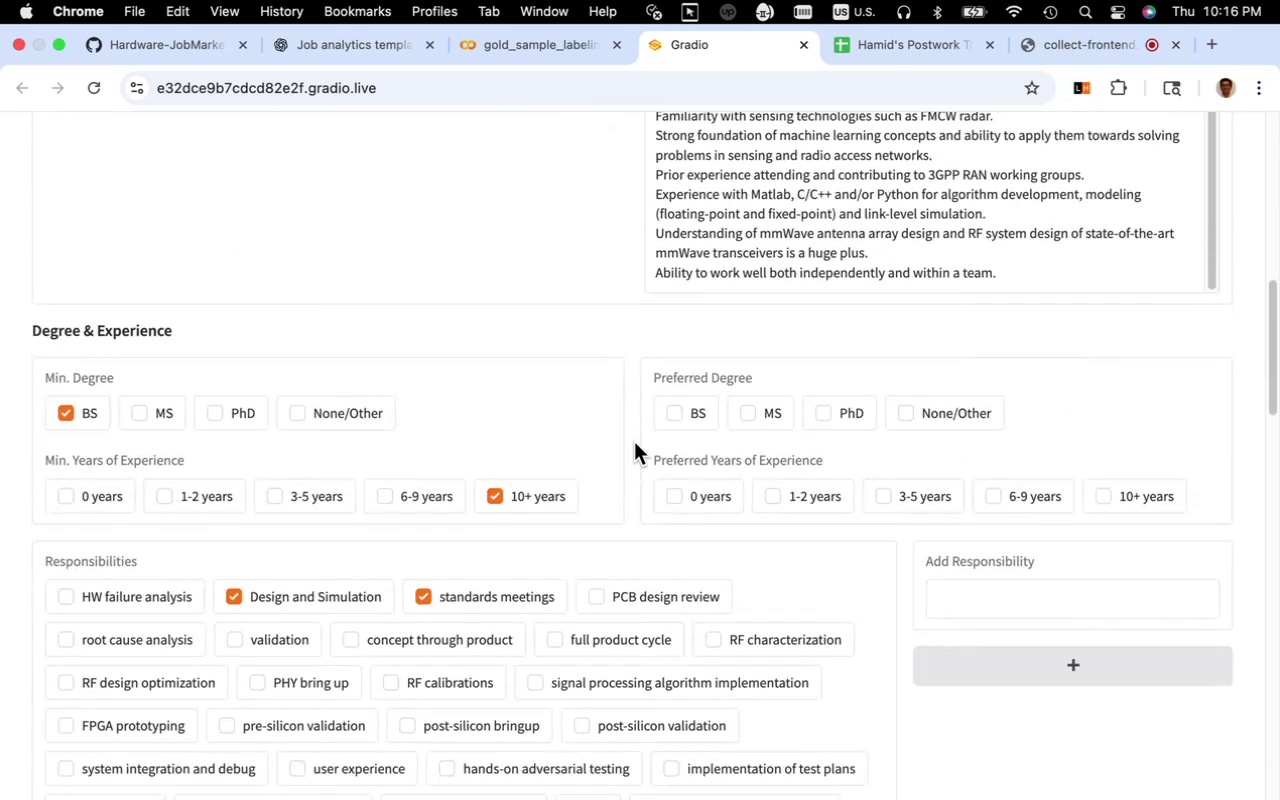 
scroll: coordinate [798, 466], scroll_direction: up, amount: 14.0
 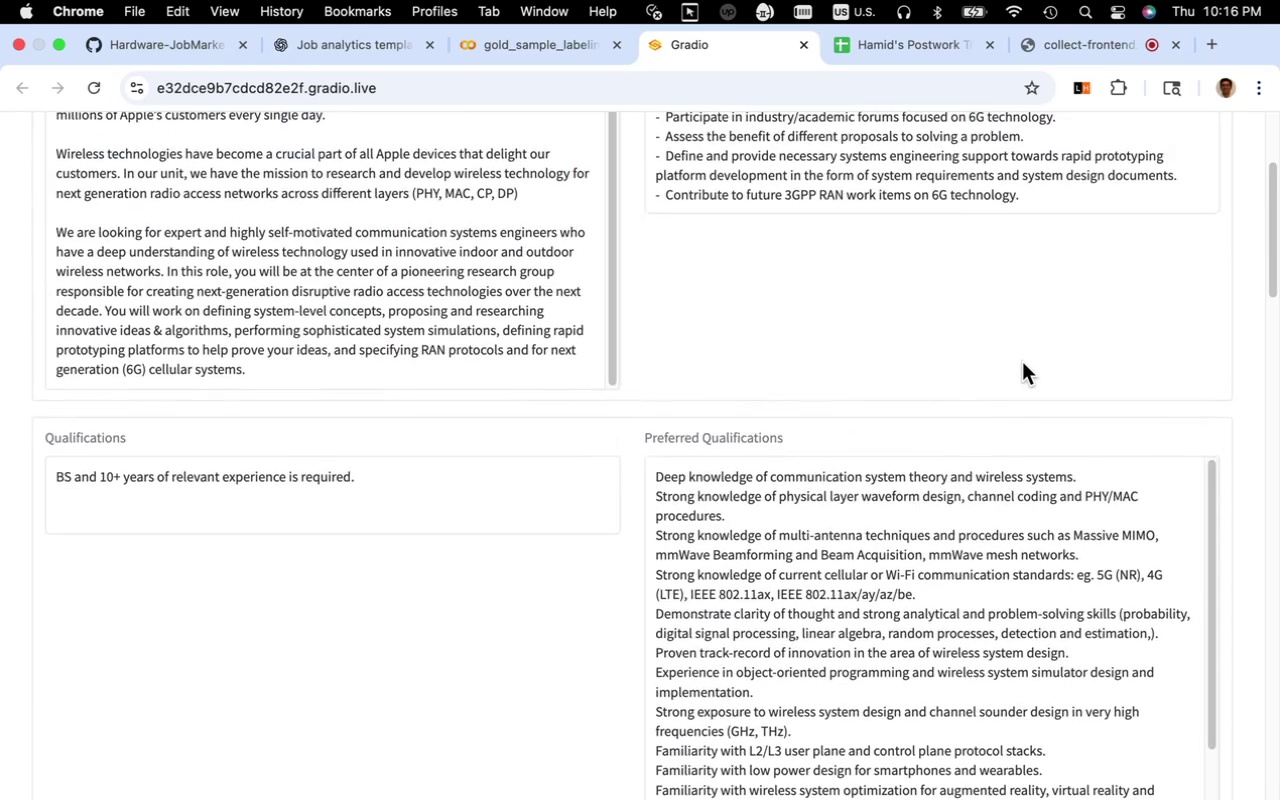 
scroll: coordinate [298, 528], scroll_direction: down, amount: 48.0
 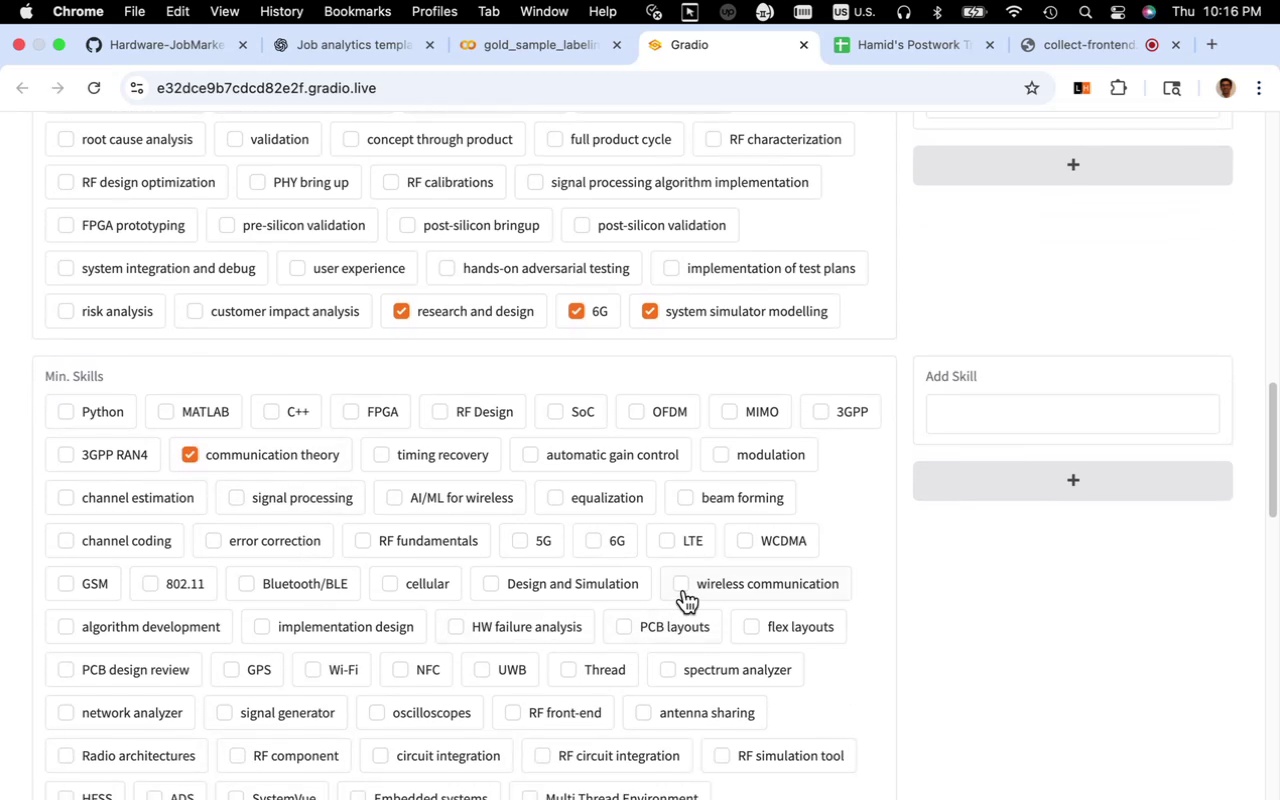 
left_click([690, 588])
 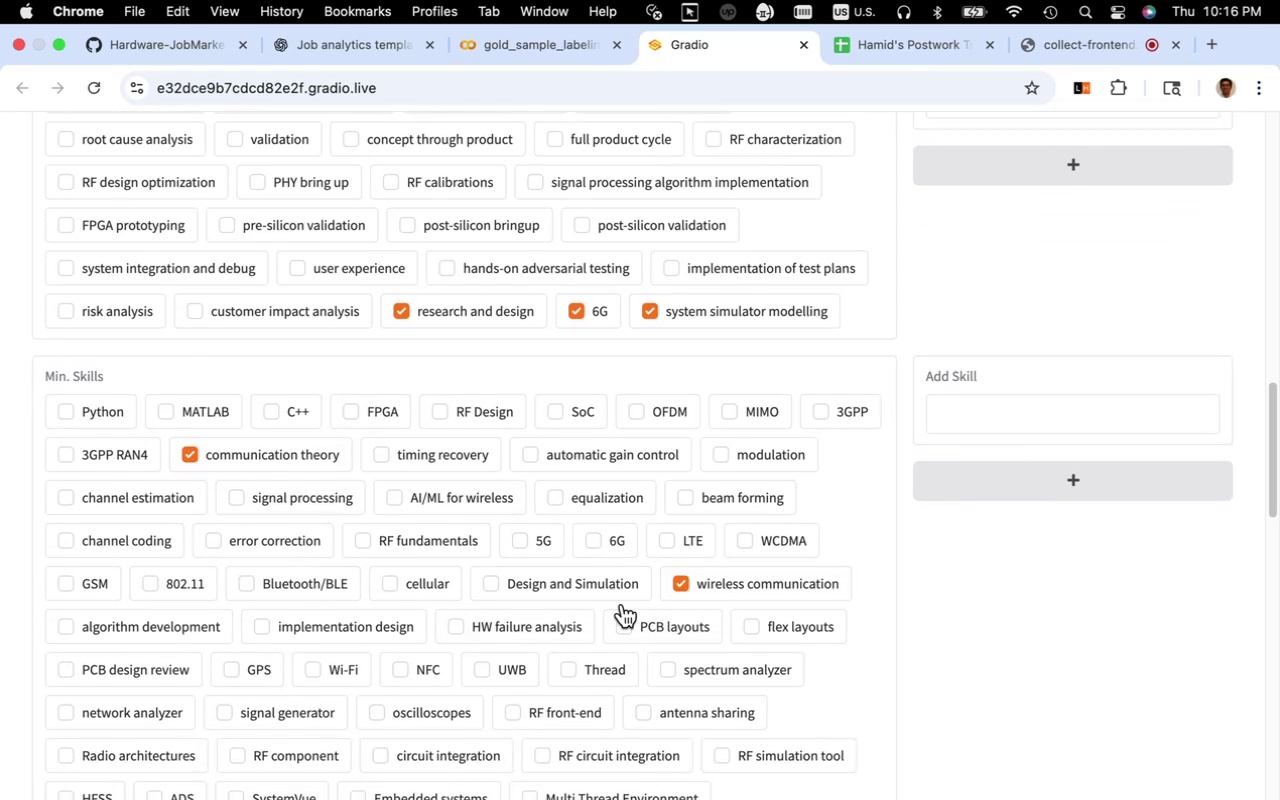 
scroll: coordinate [570, 602], scroll_direction: down, amount: 9.0
 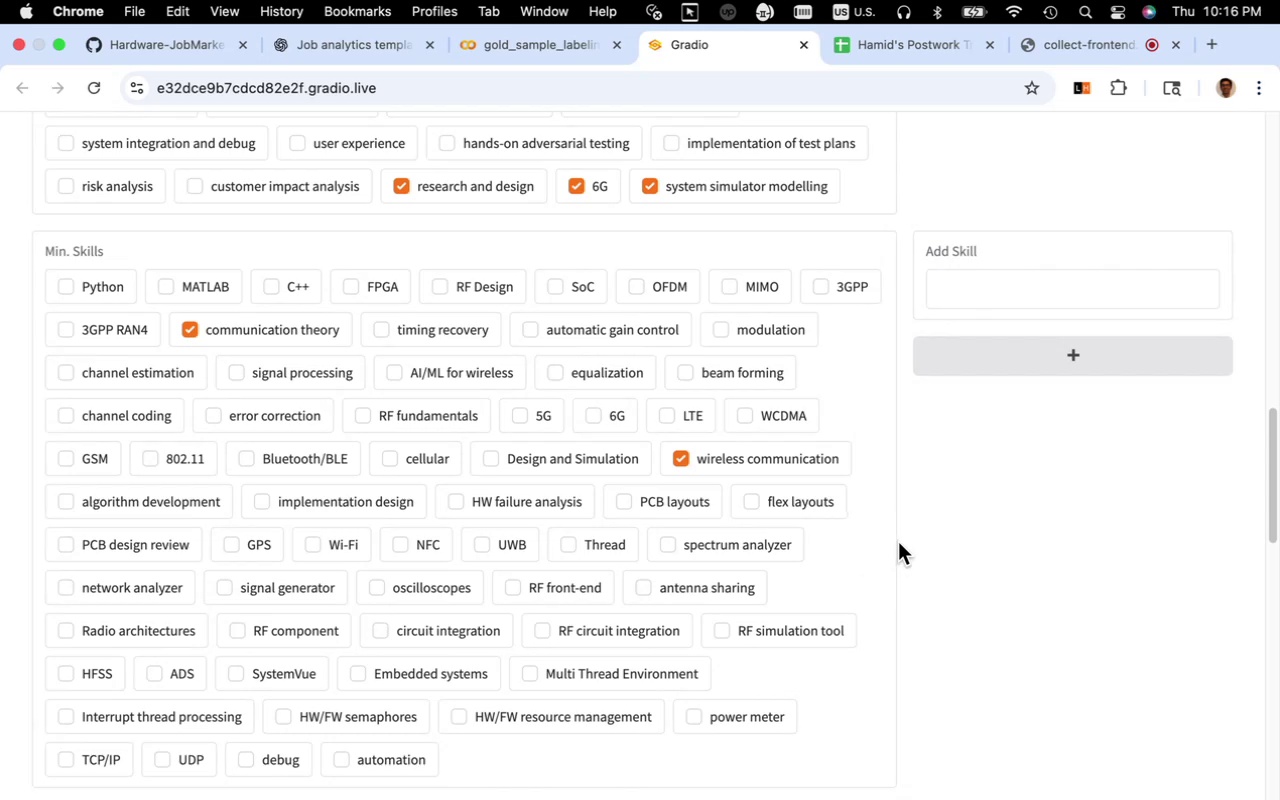 
scroll: coordinate [904, 536], scroll_direction: up, amount: 17.0
 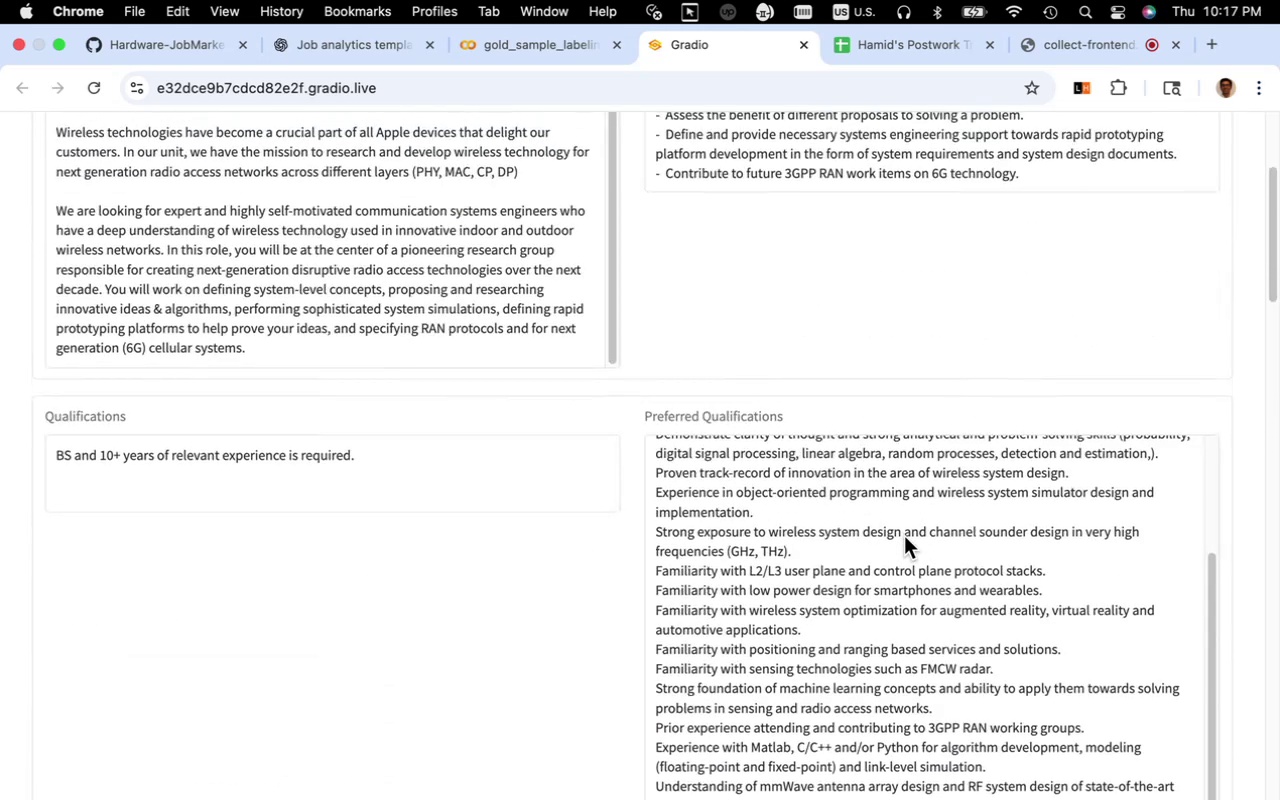 
scroll: coordinate [904, 536], scroll_direction: down, amount: 4.0
 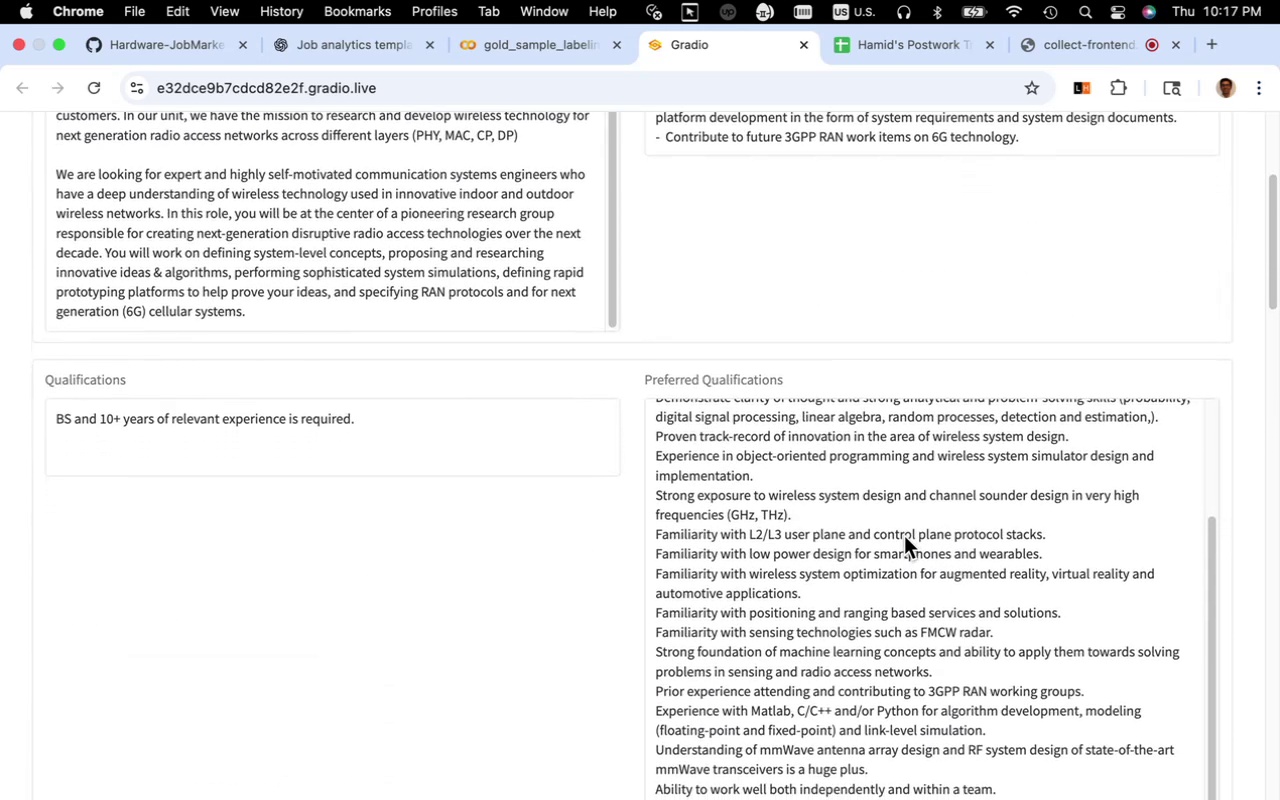 
scroll: coordinate [904, 536], scroll_direction: up, amount: 9.0
 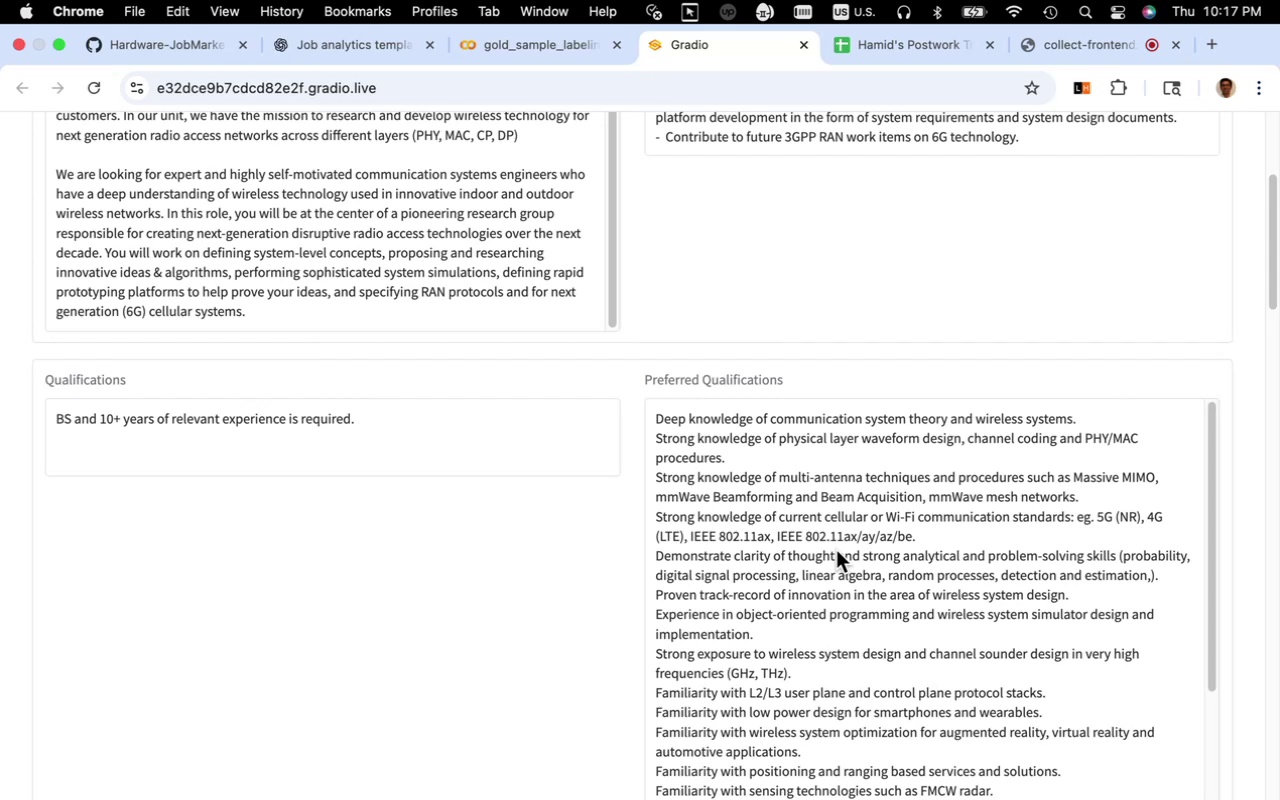 
wait(11.66)
 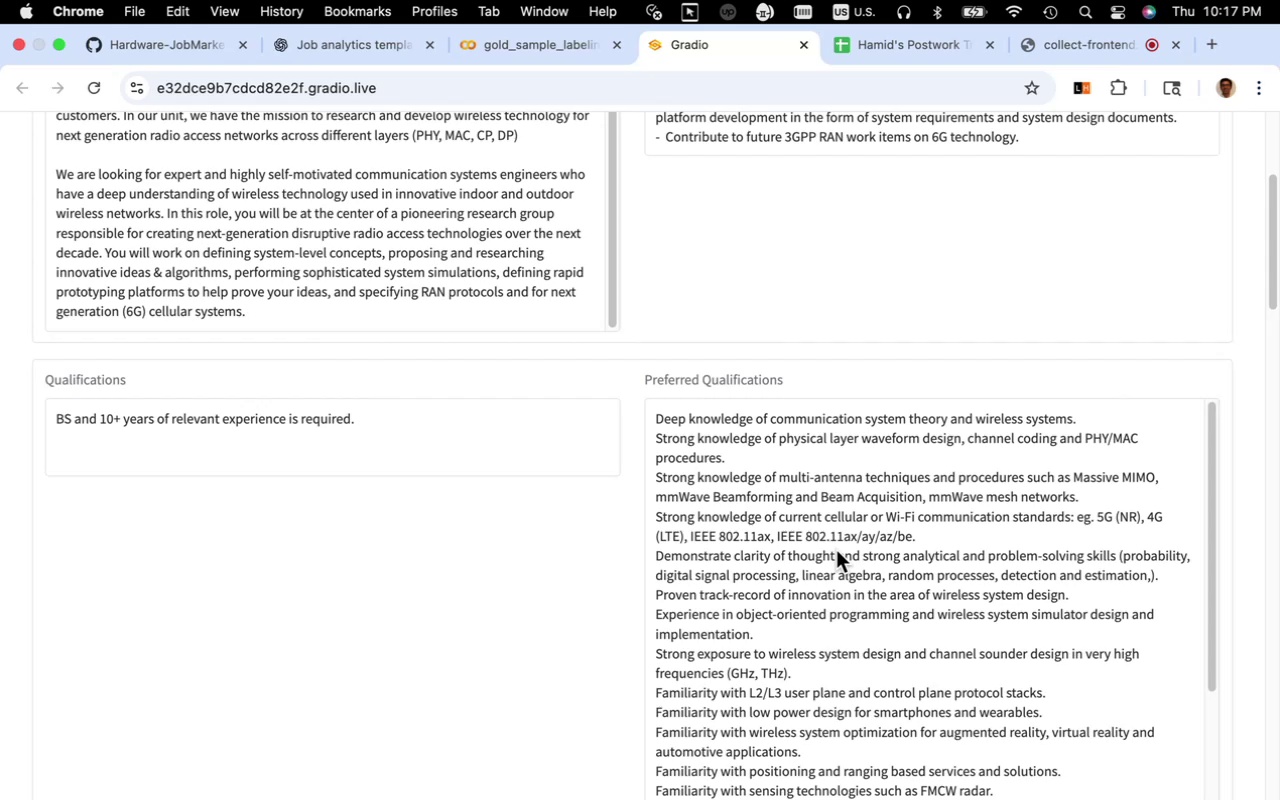 
scroll: coordinate [836, 550], scroll_direction: up, amount: 1.0
 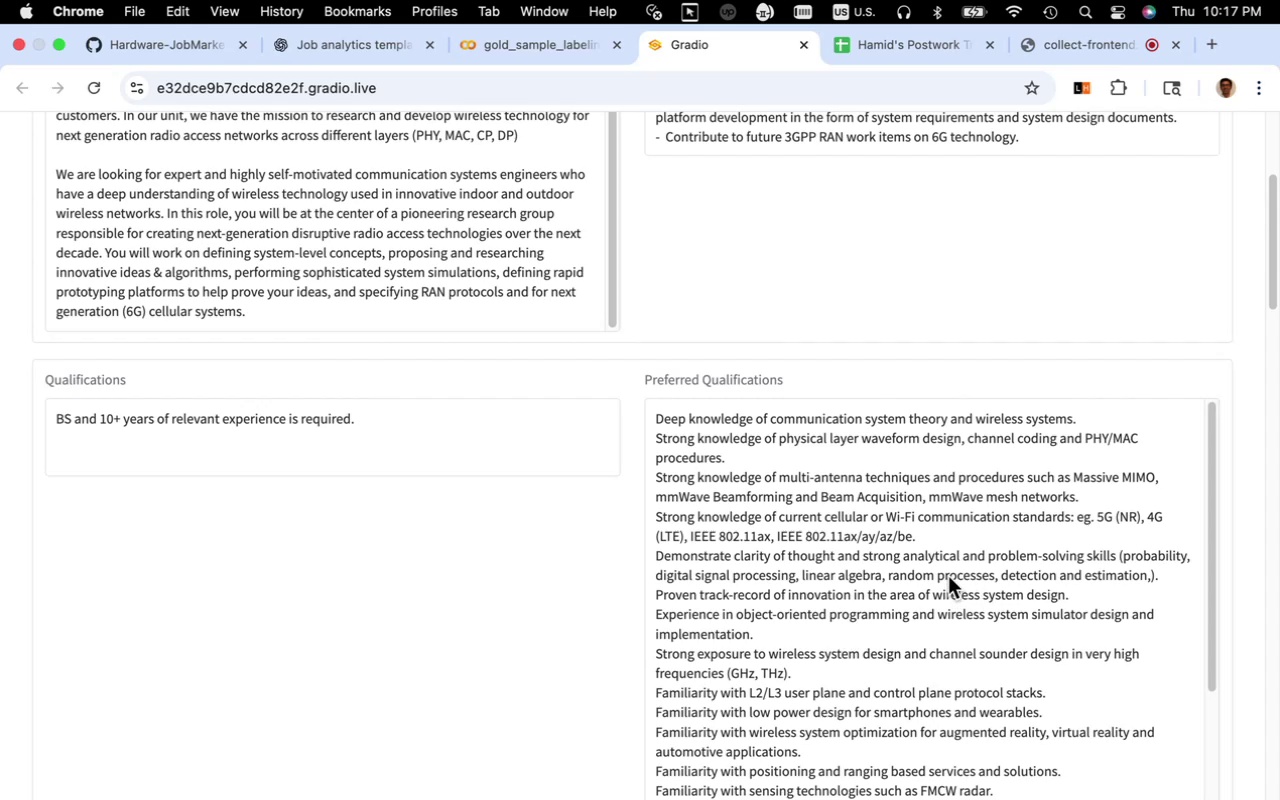 
wait(41.06)
 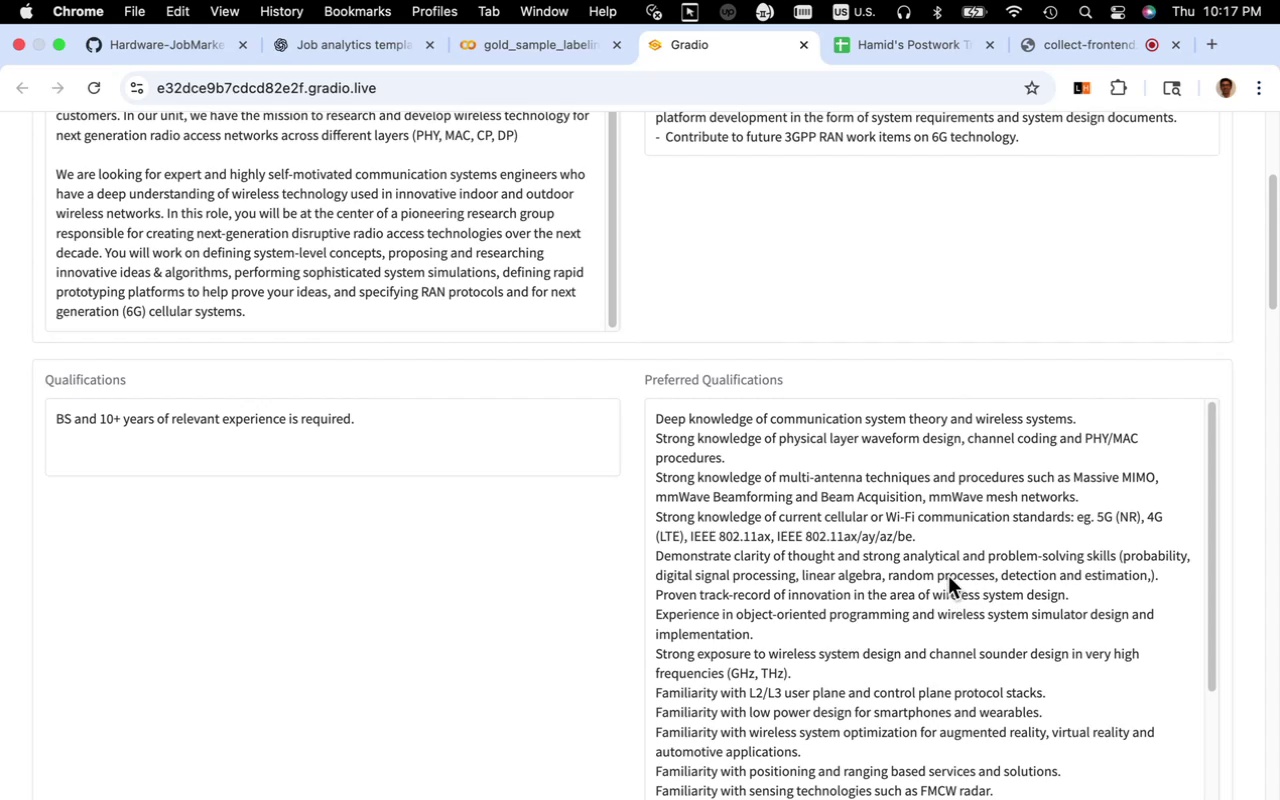 
scroll: coordinate [947, 569], scroll_direction: down, amount: 14.0
 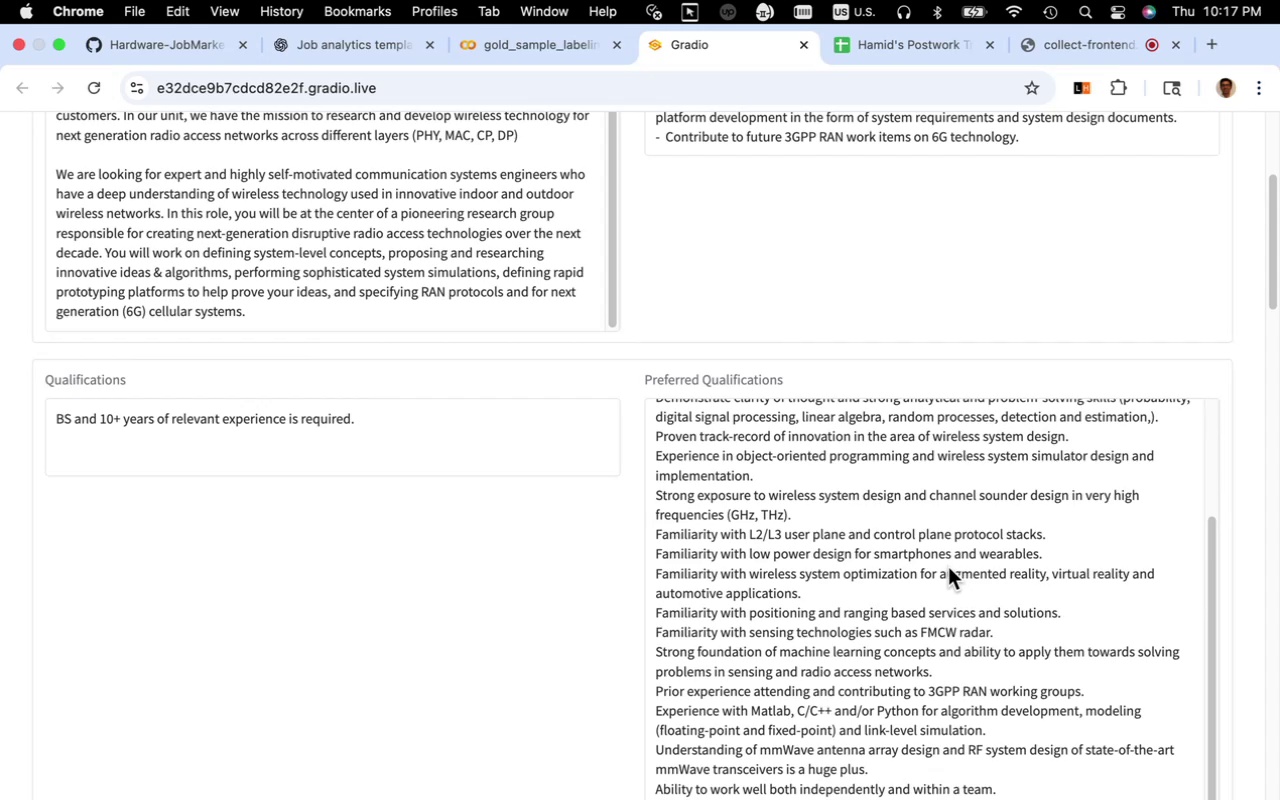 
scroll: coordinate [949, 567], scroll_direction: up, amount: 26.0
 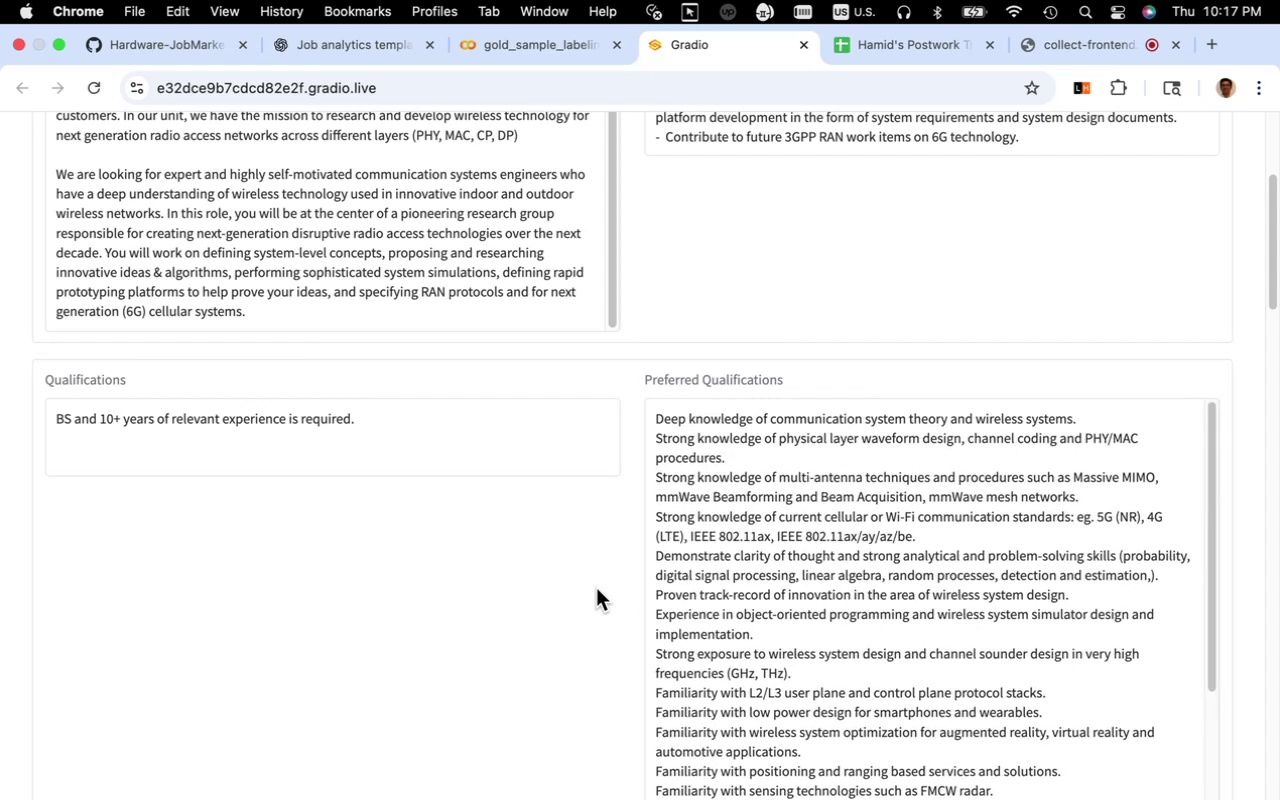 
scroll: coordinate [608, 577], scroll_direction: down, amount: 15.0
 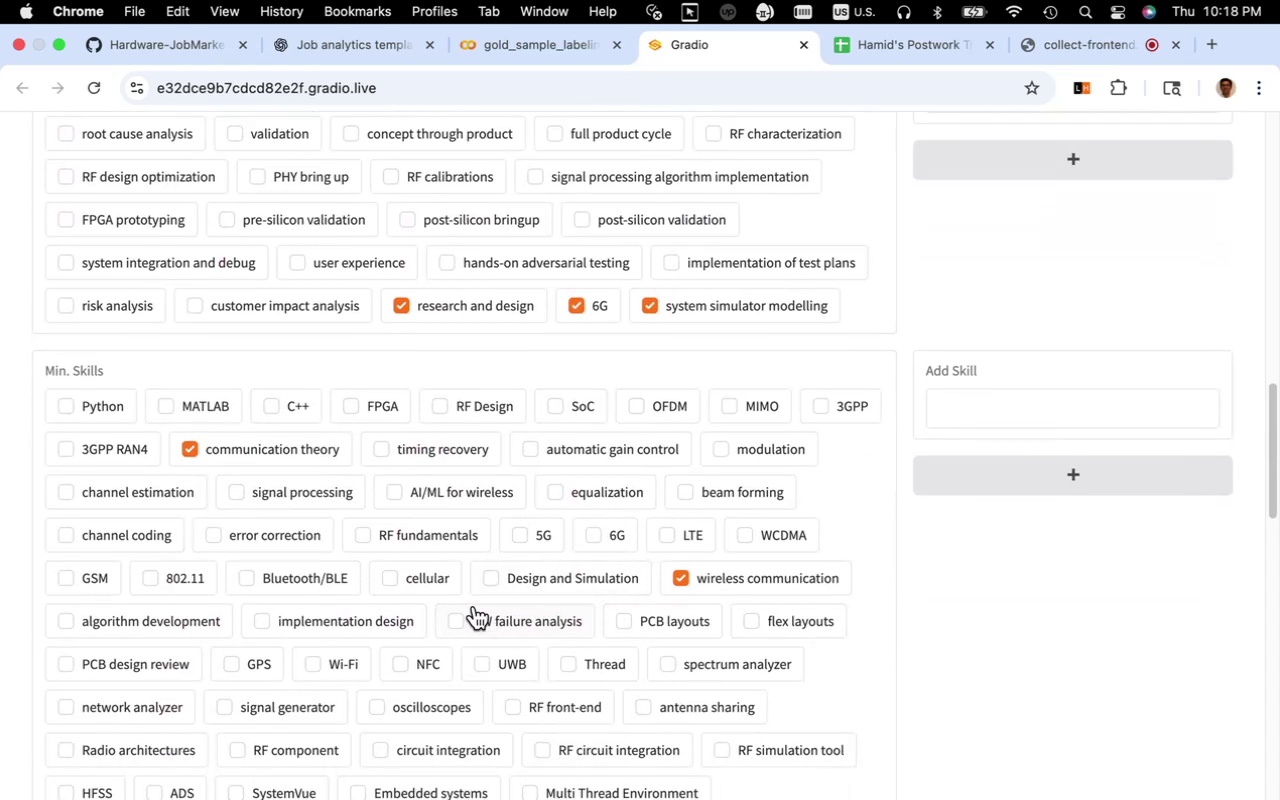 
left_click([167, 542])
 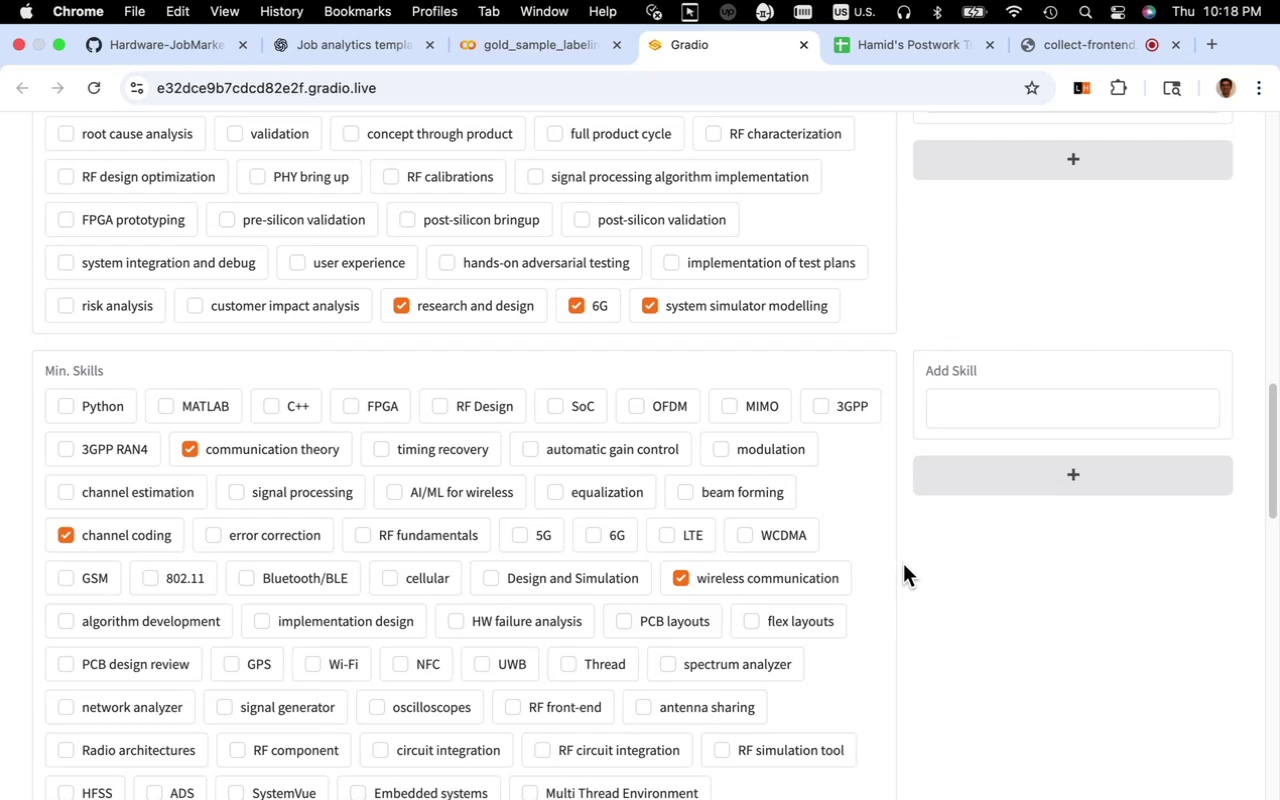 
scroll: coordinate [903, 564], scroll_direction: up, amount: 20.0
 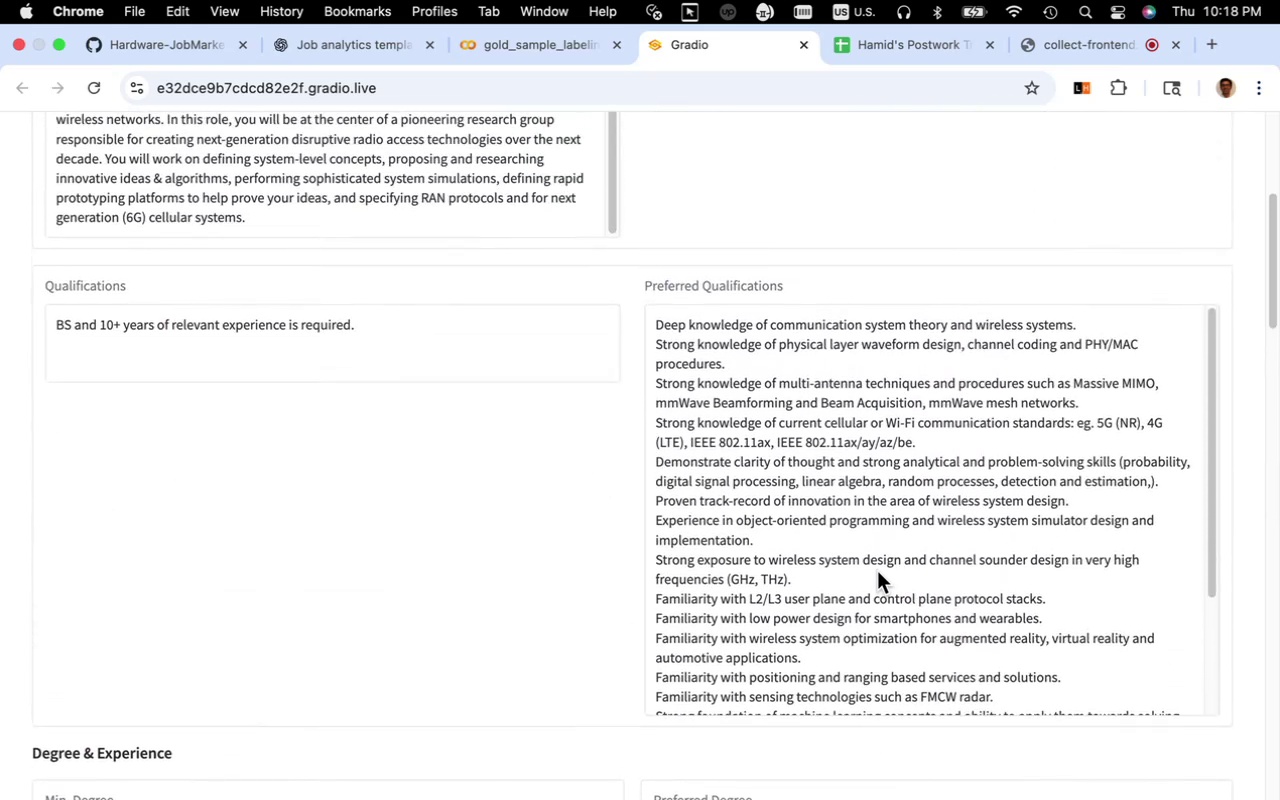 
wait(8.53)
 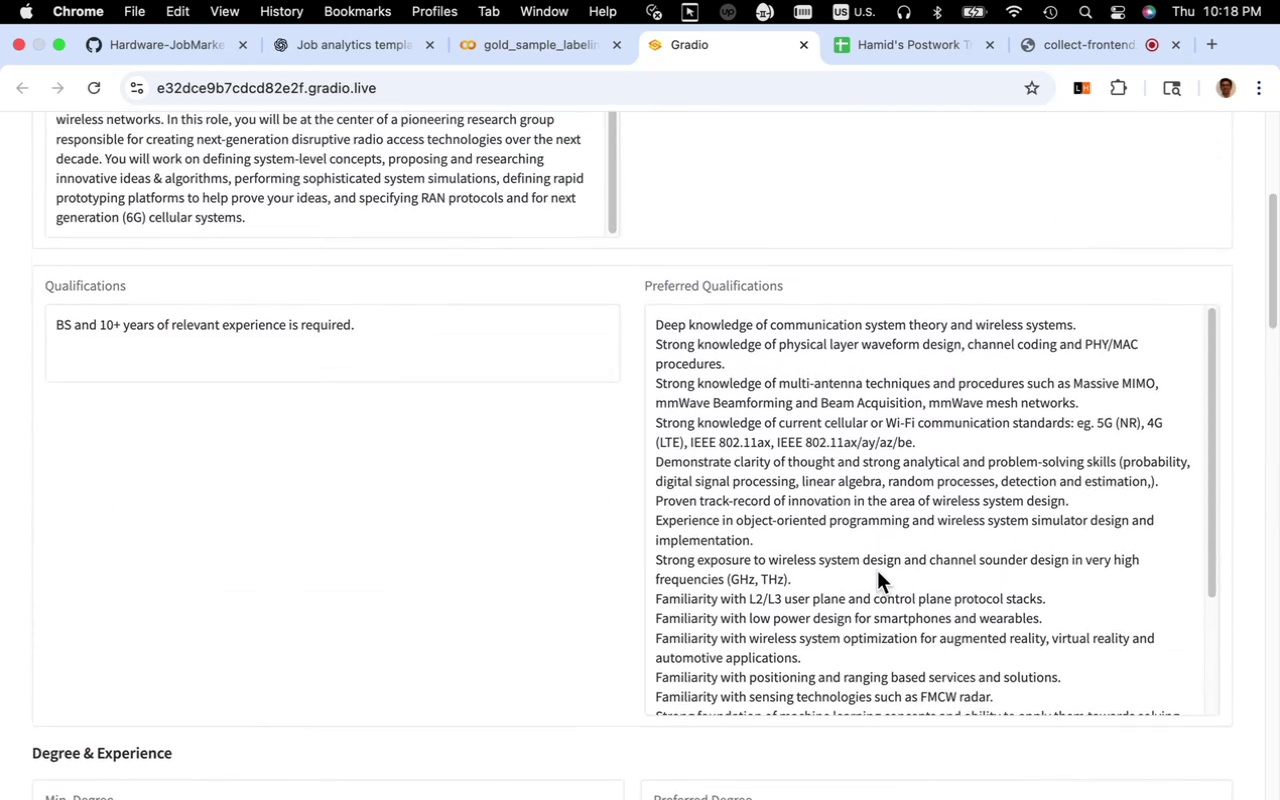 
scroll: coordinate [877, 571], scroll_direction: up, amount: 3.0
 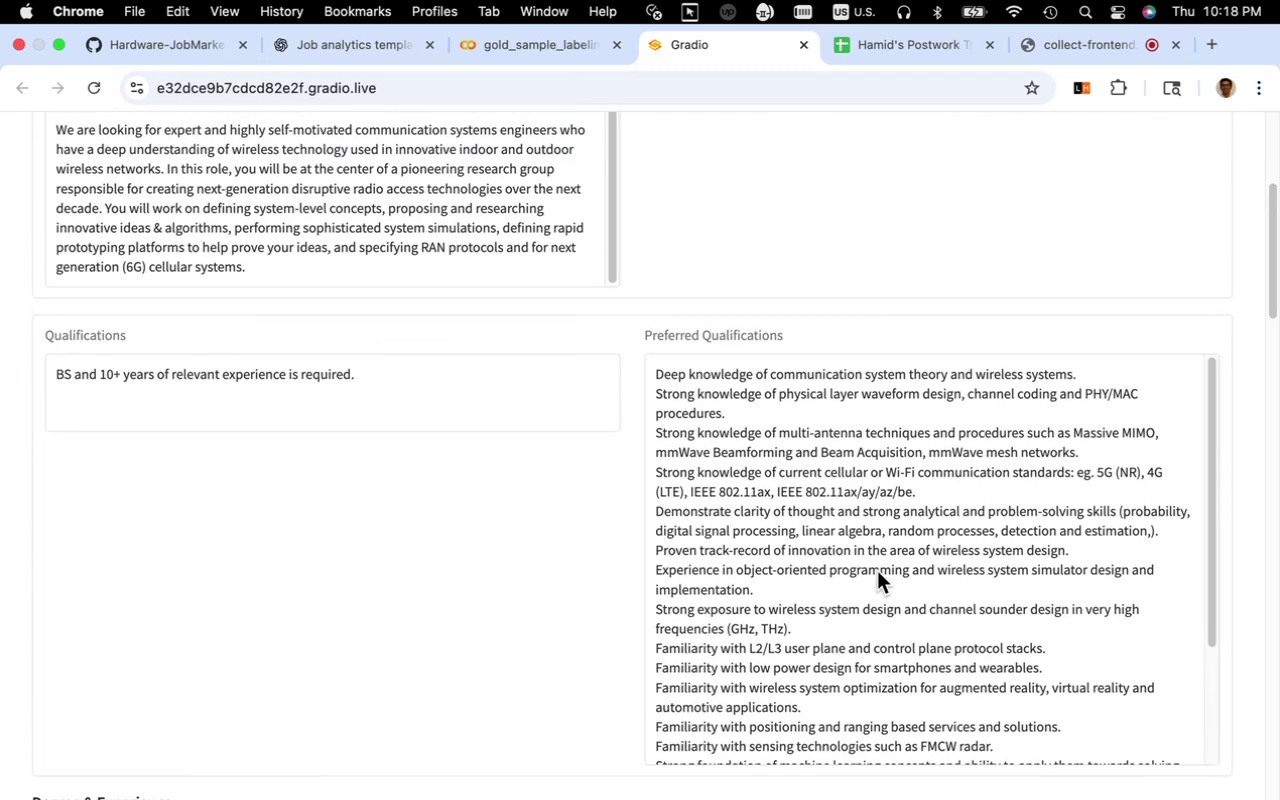 
wait(10.02)
 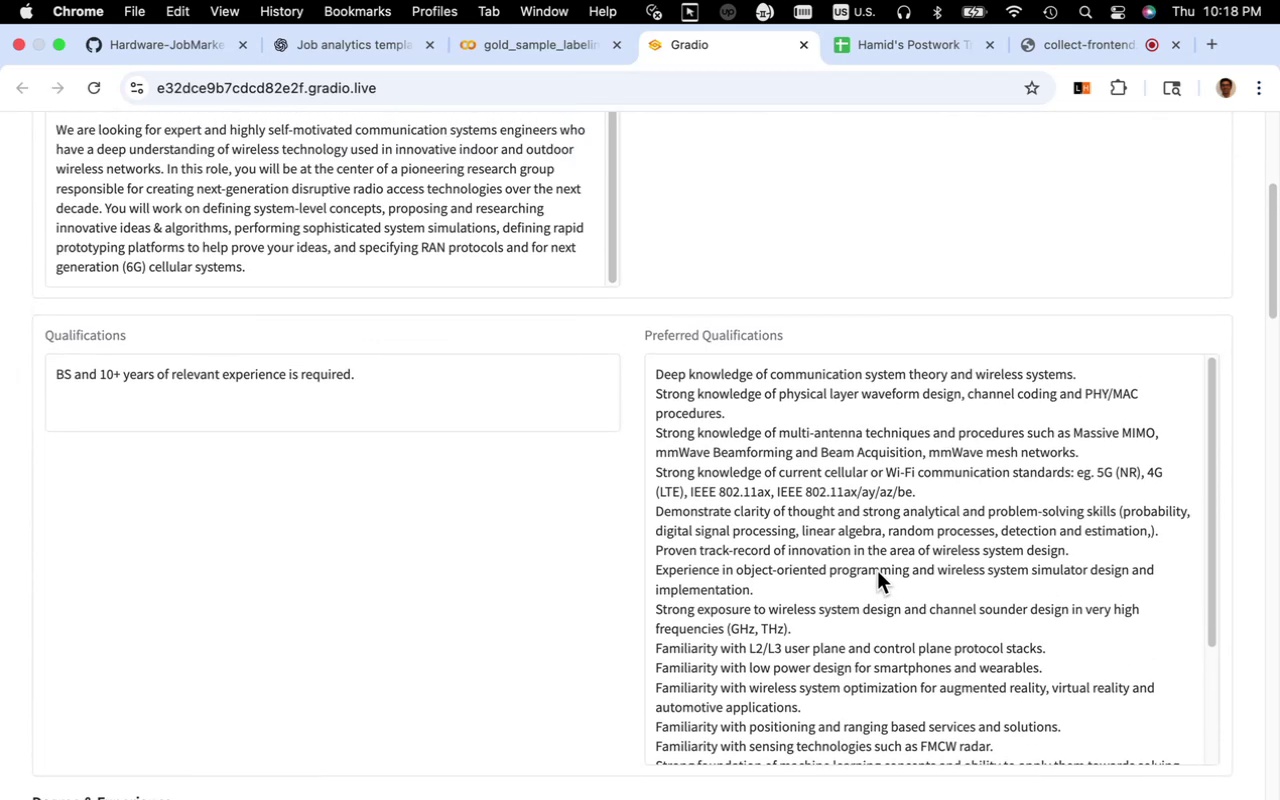 
scroll: coordinate [893, 574], scroll_direction: up, amount: 8.0
 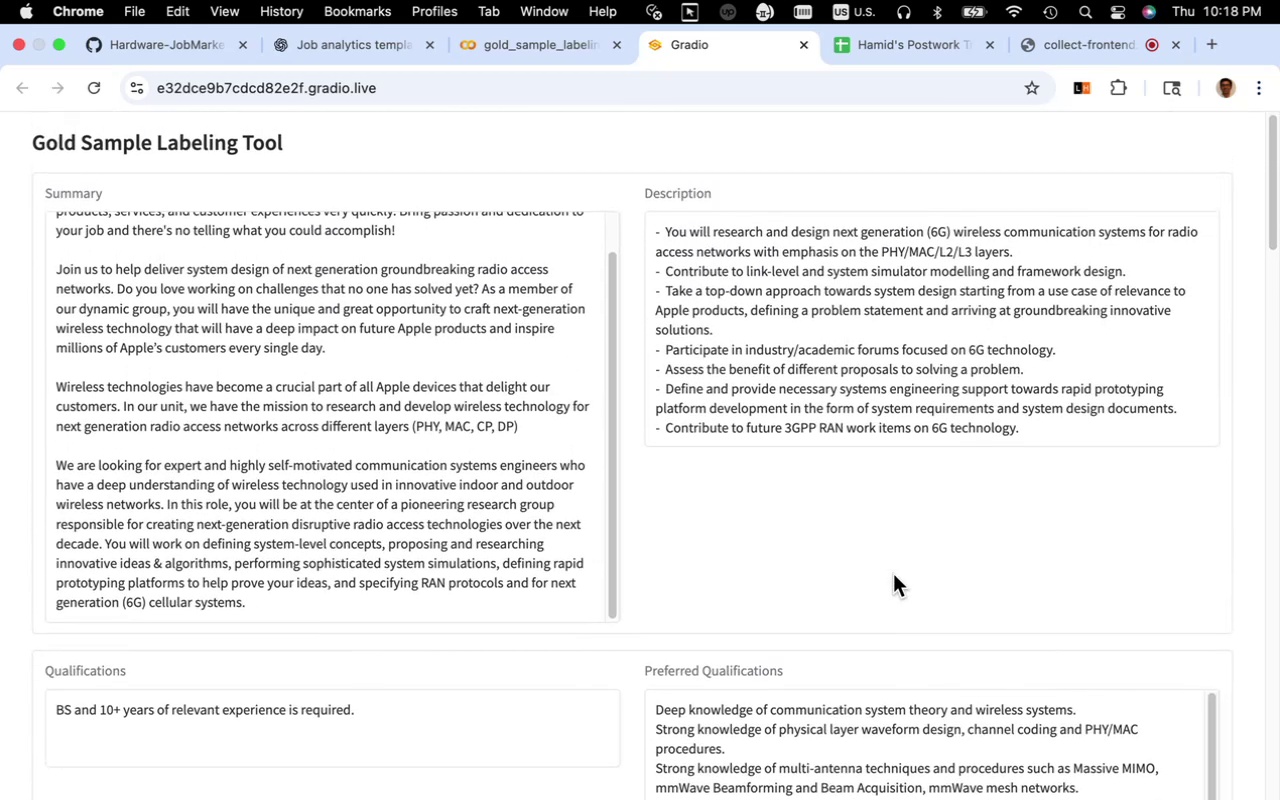 
scroll: coordinate [893, 574], scroll_direction: down, amount: 8.0
 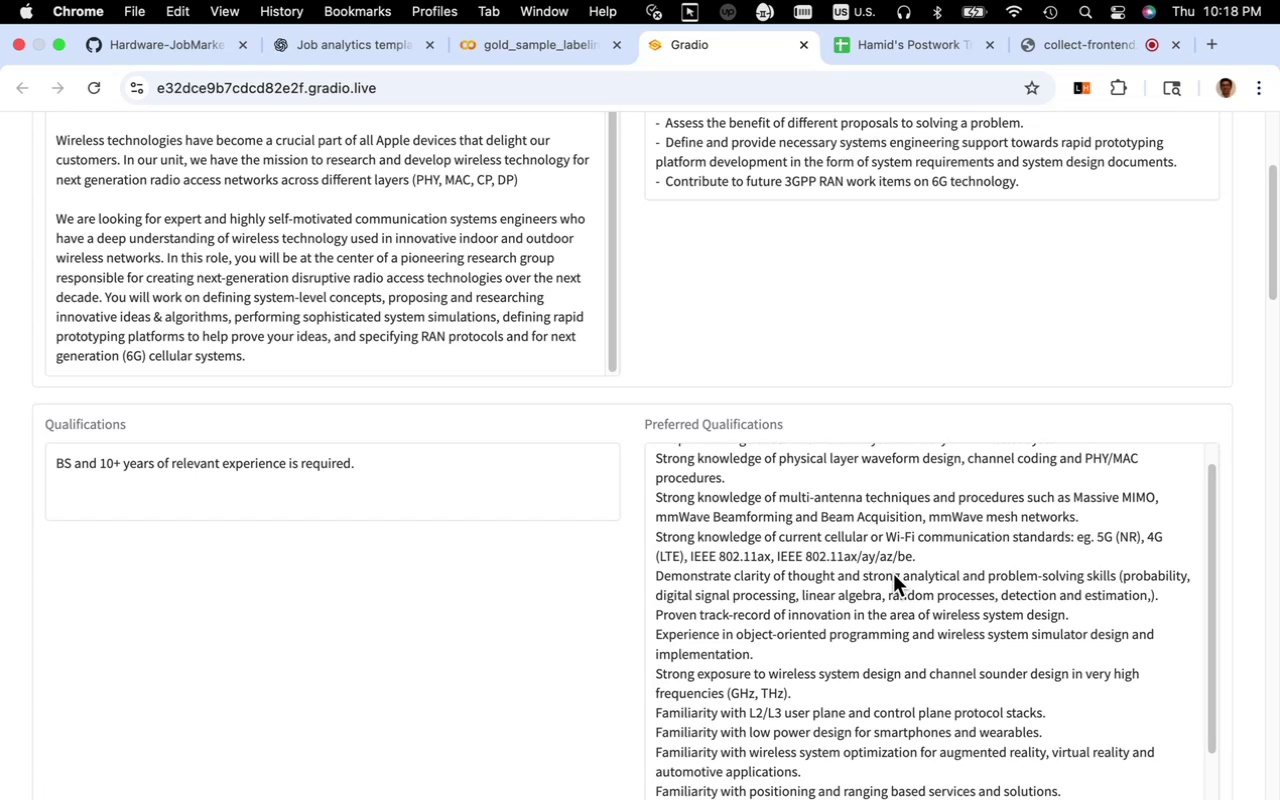 
scroll: coordinate [893, 574], scroll_direction: up, amount: 6.0
 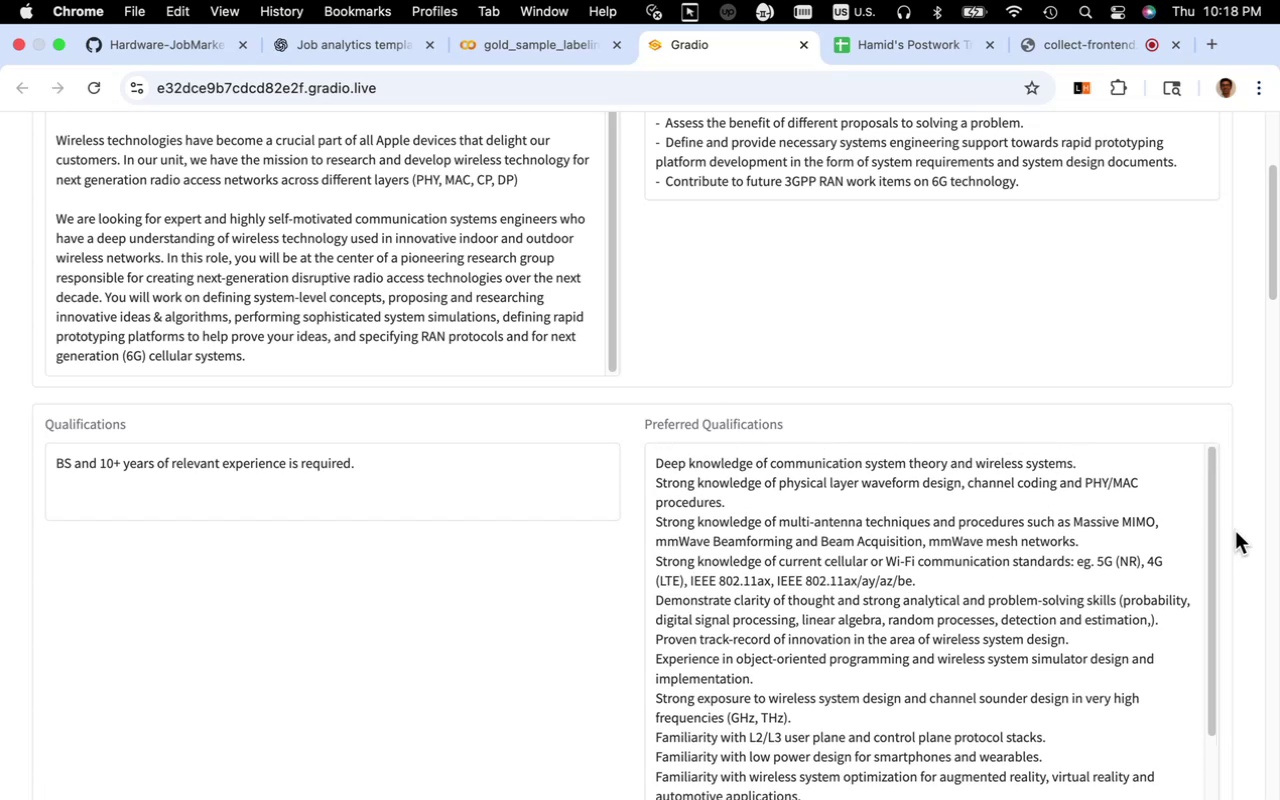 
scroll: coordinate [1233, 532], scroll_direction: down, amount: 5.0
 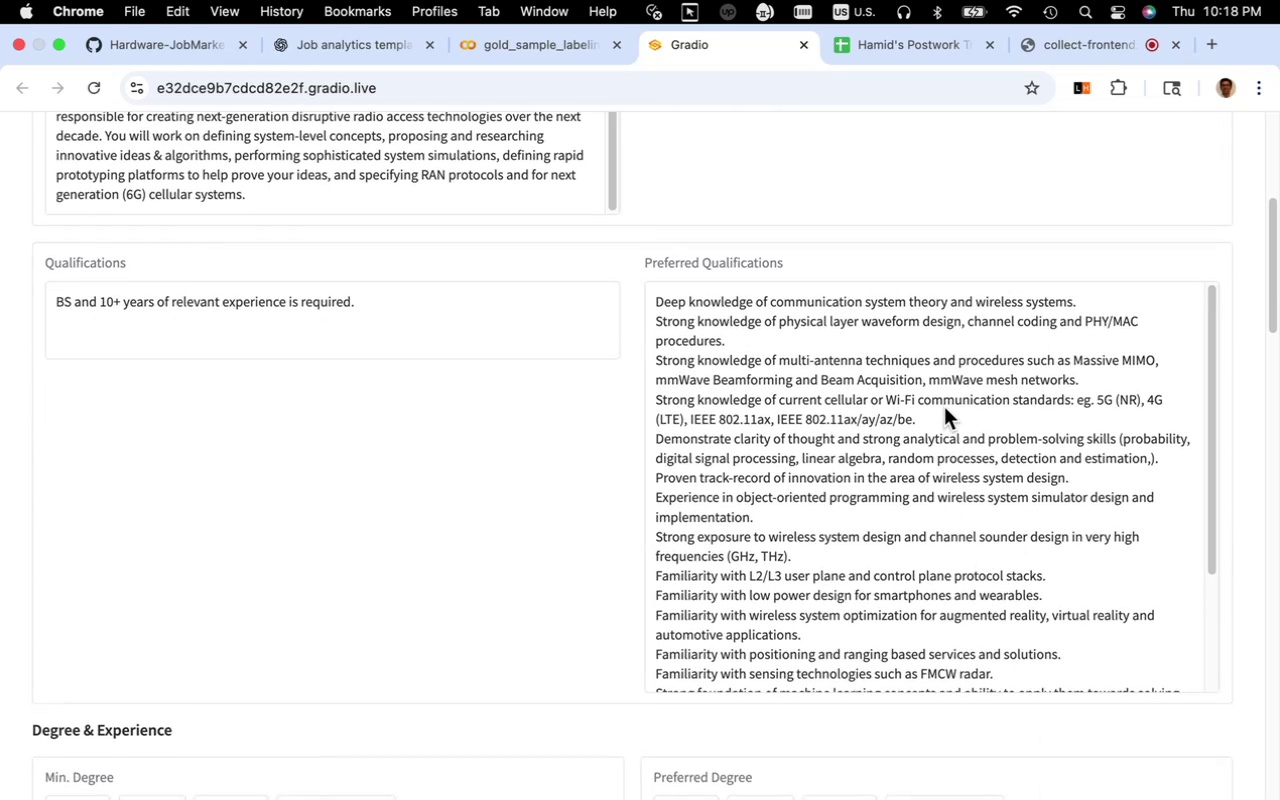 
left_click_drag(start_coordinate=[961, 325], to_coordinate=[861, 328])
 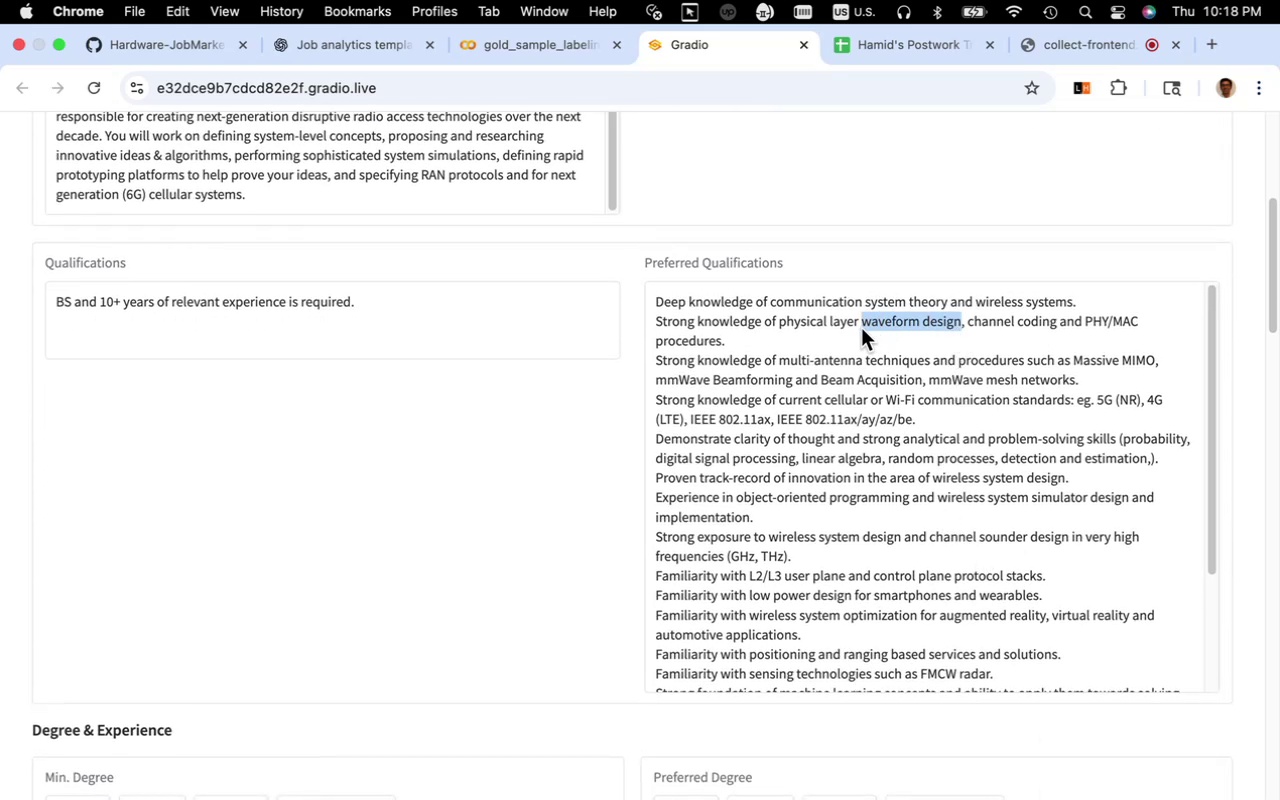 
key(Meta+CommandLeft)
 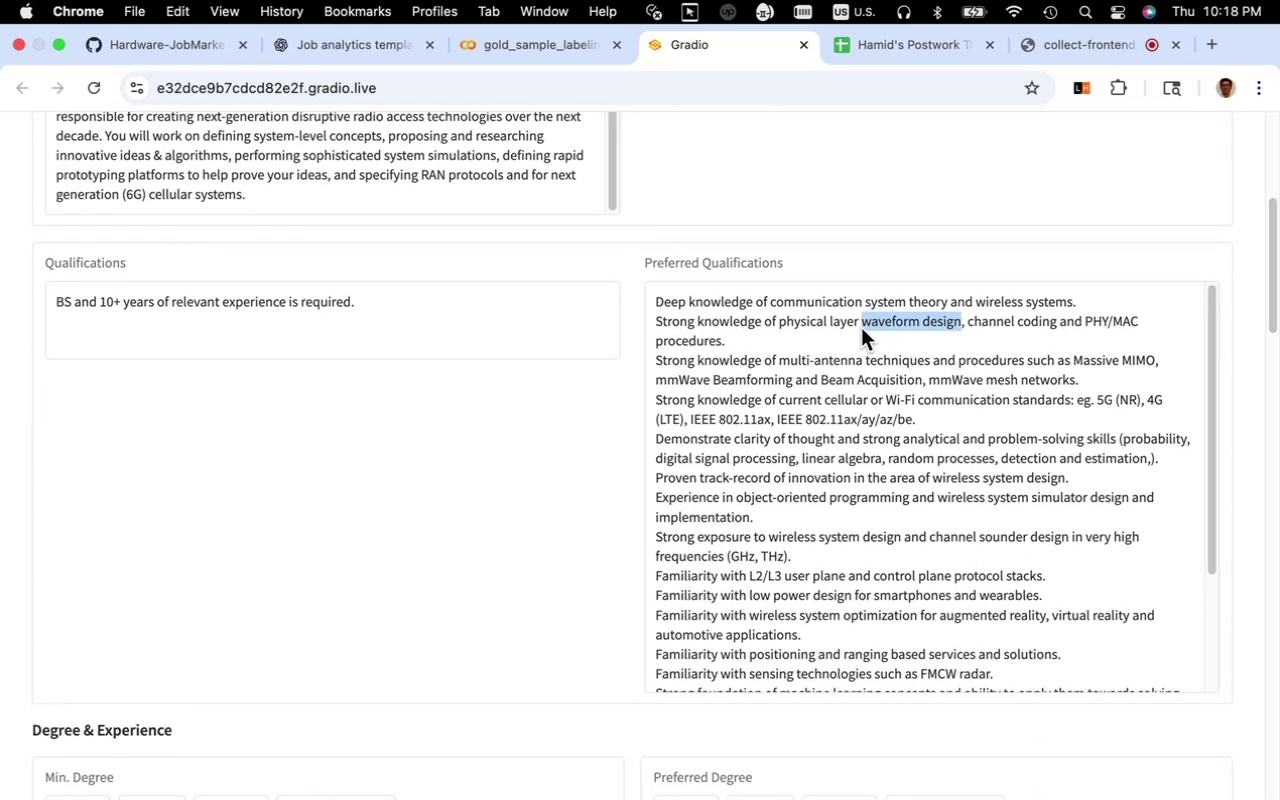 
key(Meta+C)
 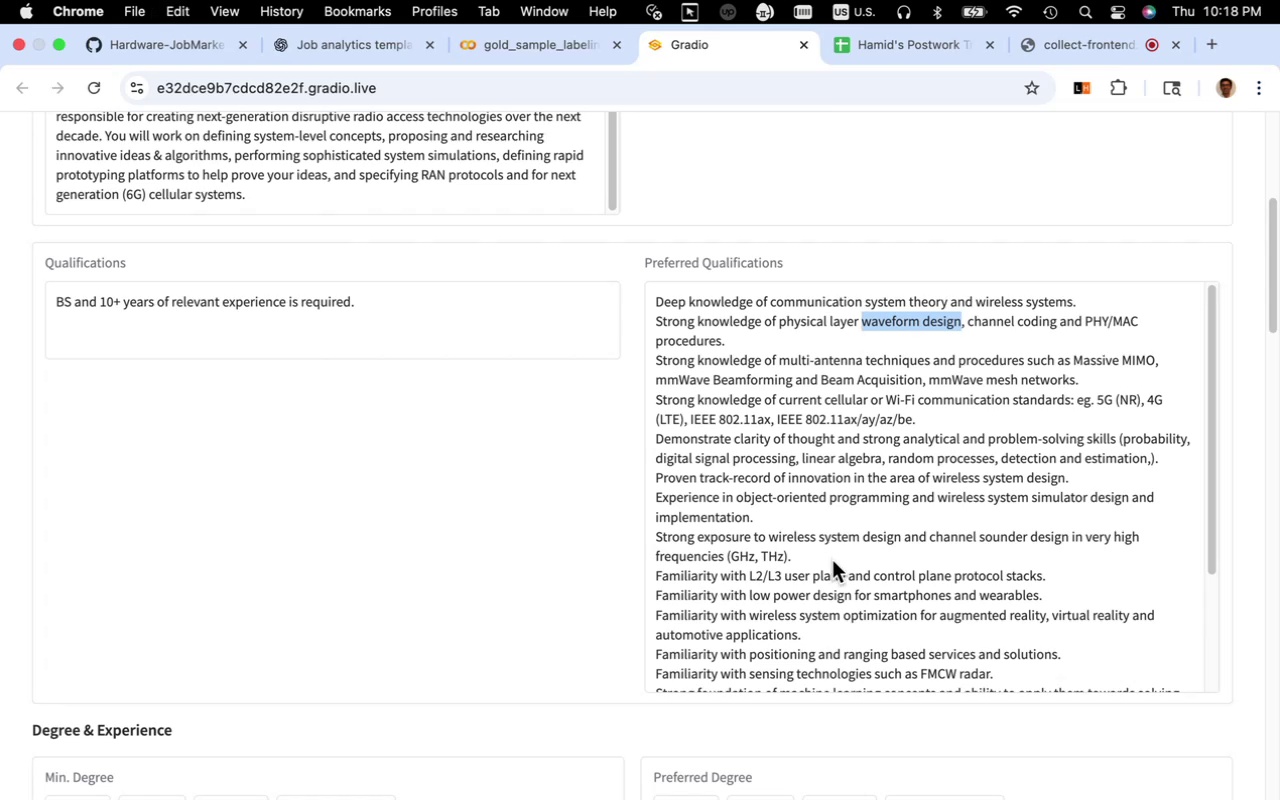 
scroll: coordinate [832, 561], scroll_direction: down, amount: 23.0
 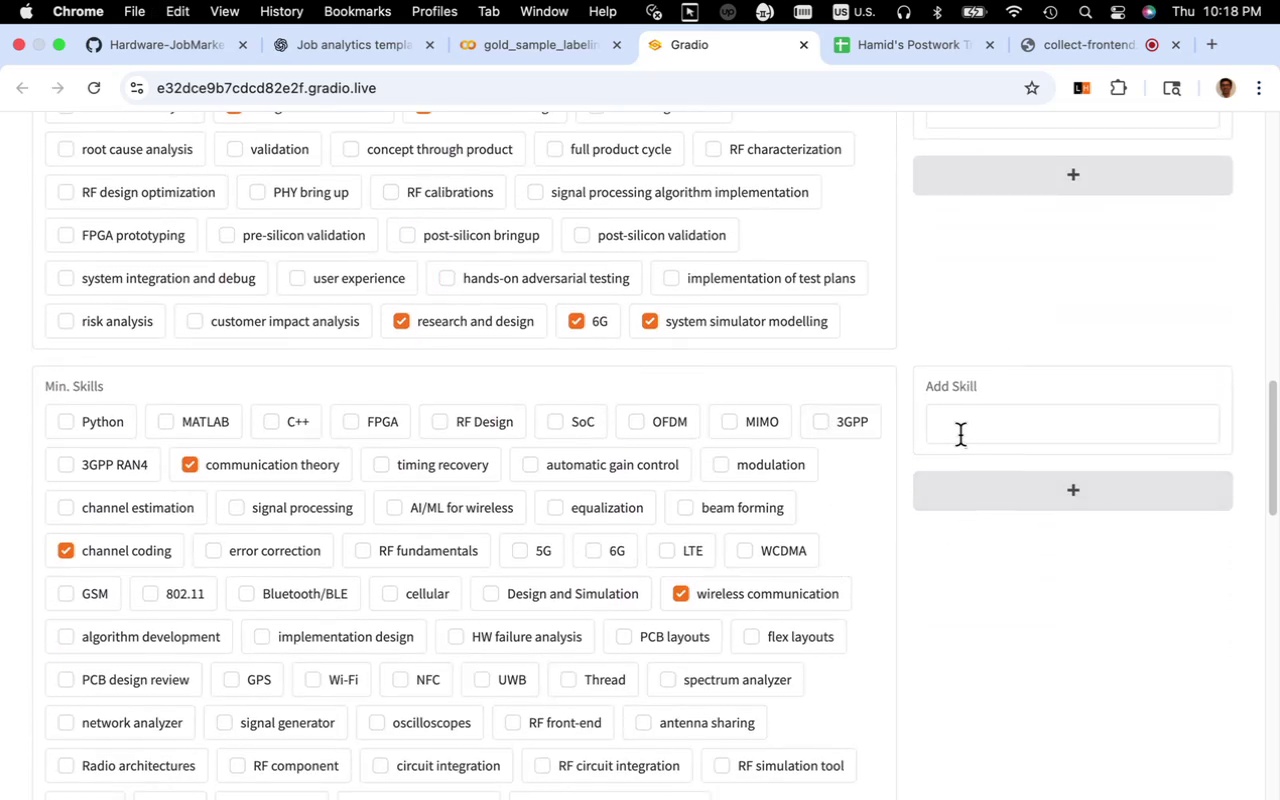 
left_click([961, 433])
 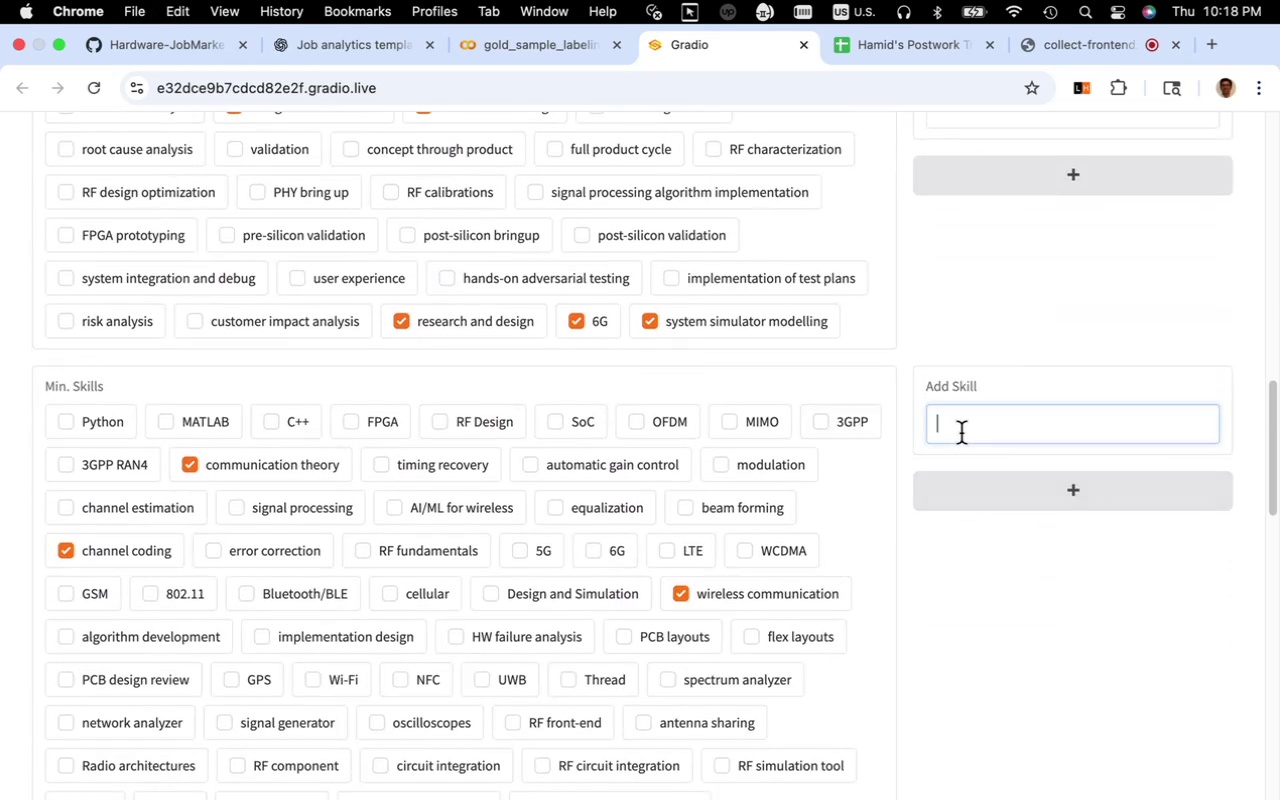 
key(Meta+V)
 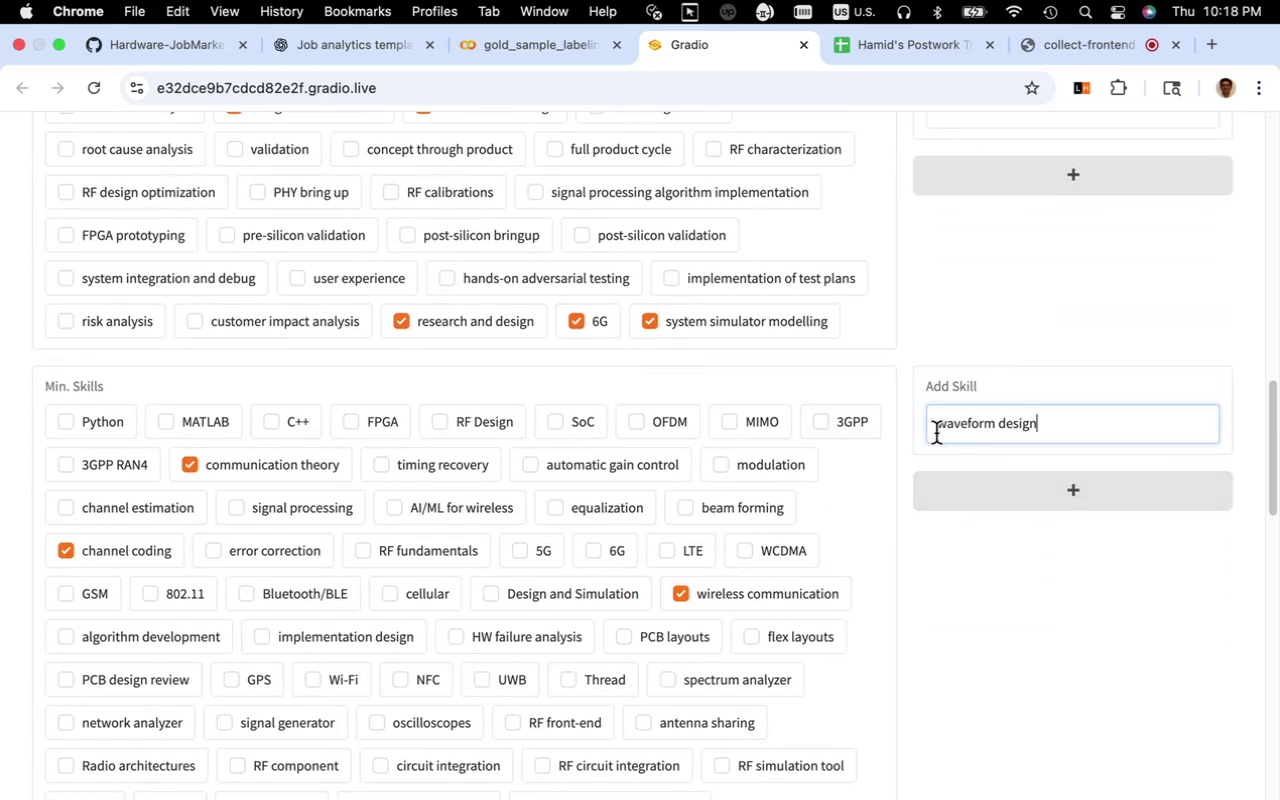 
left_click([936, 433])
 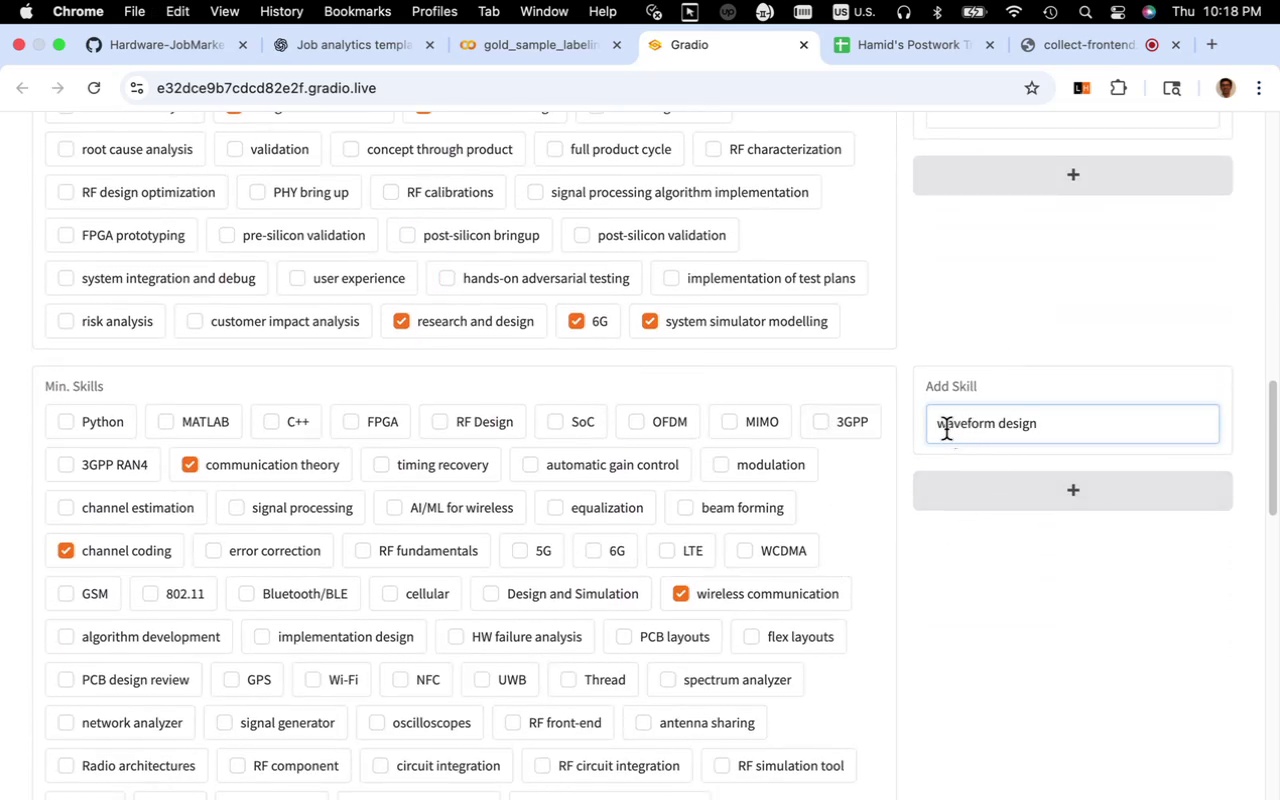 
left_click([942, 425])
 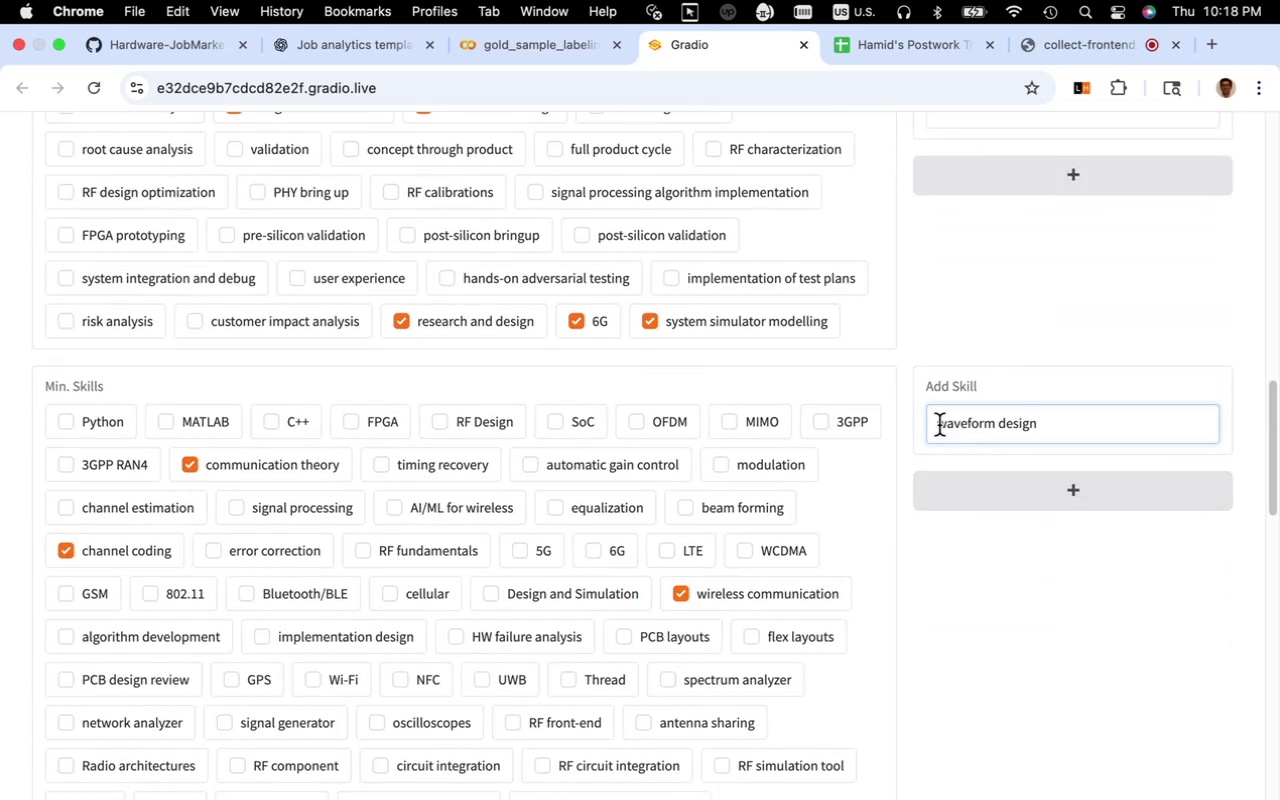 
left_click([939, 425])
 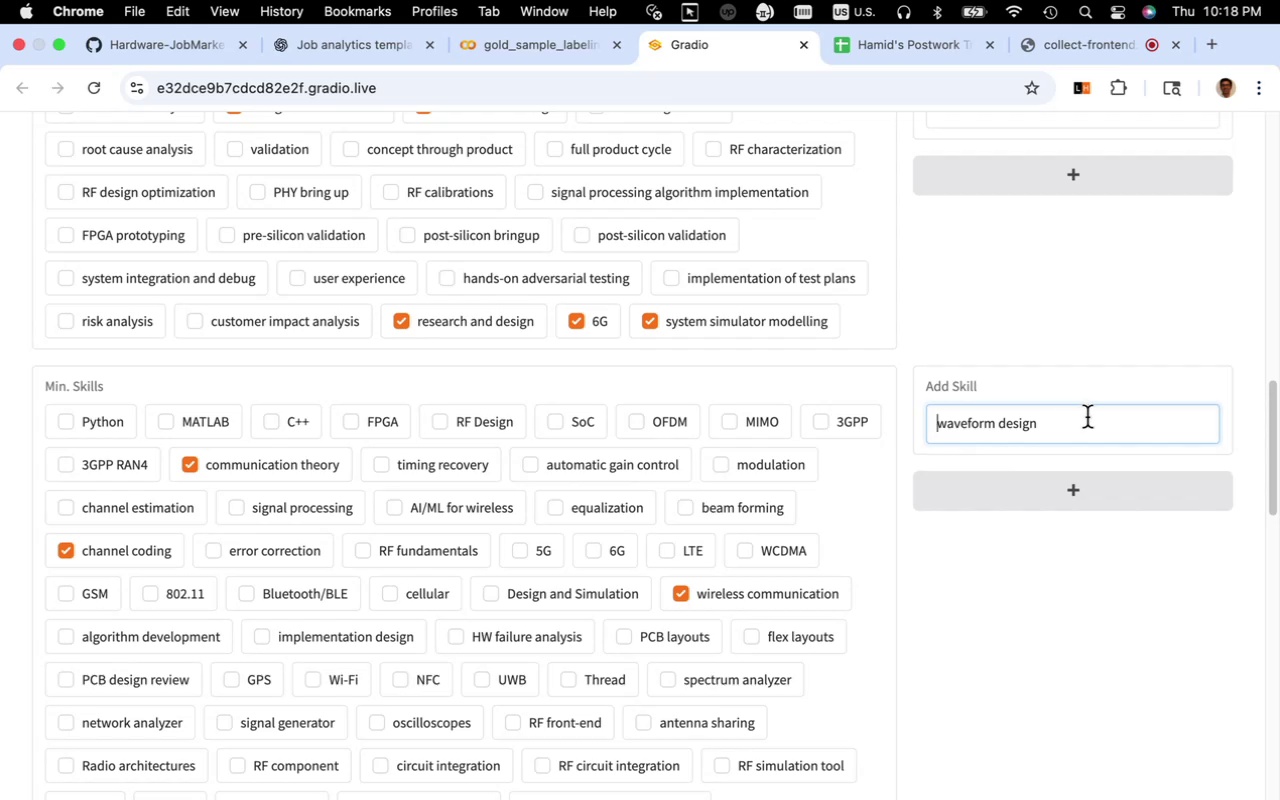 
type(PHY )
 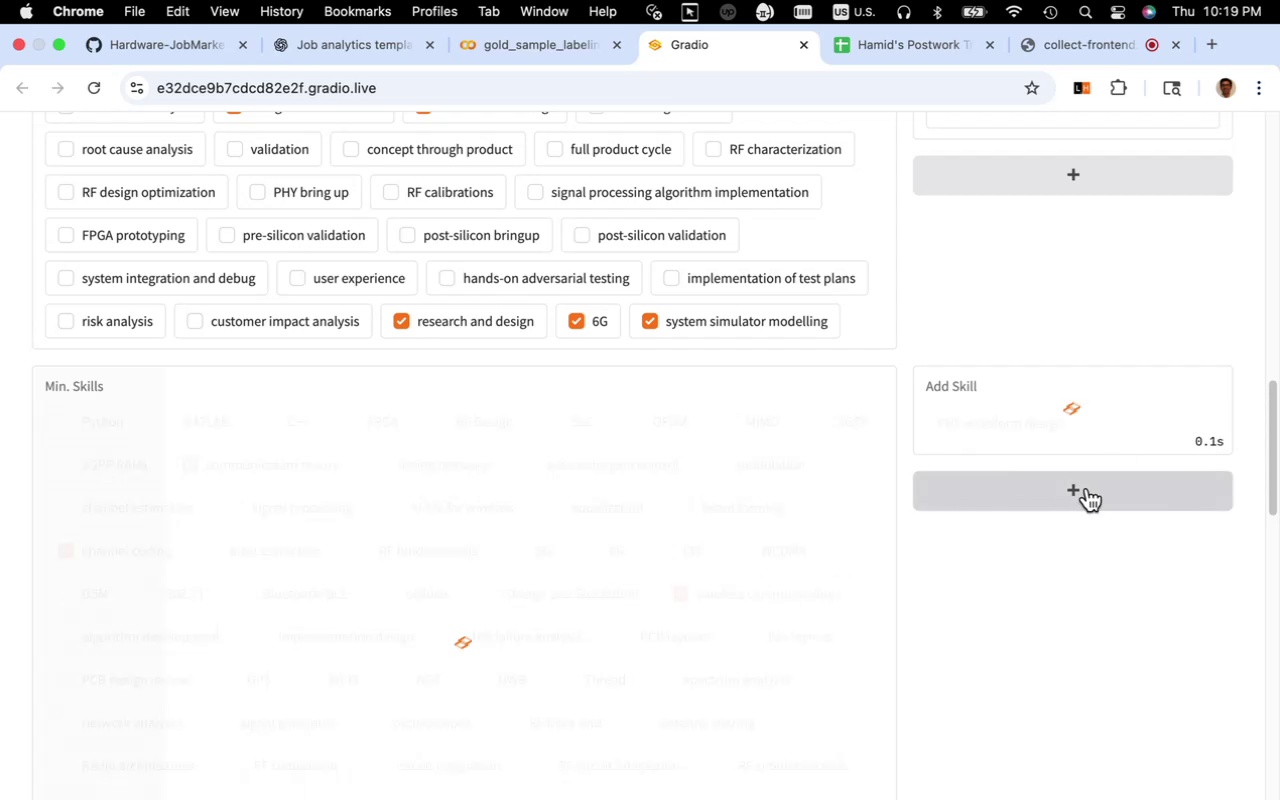 
scroll: coordinate [735, 567], scroll_direction: down, amount: 8.0
 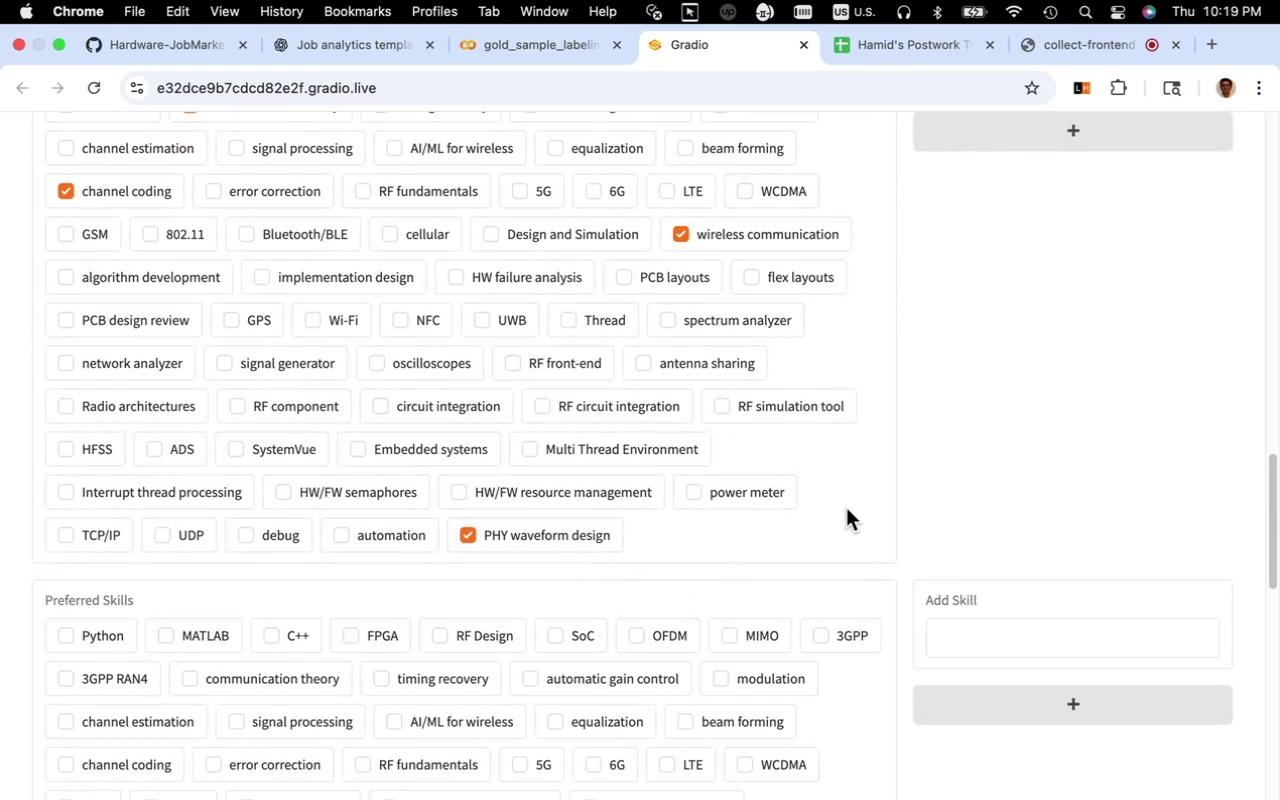 
scroll: coordinate [900, 491], scroll_direction: up, amount: 13.0
 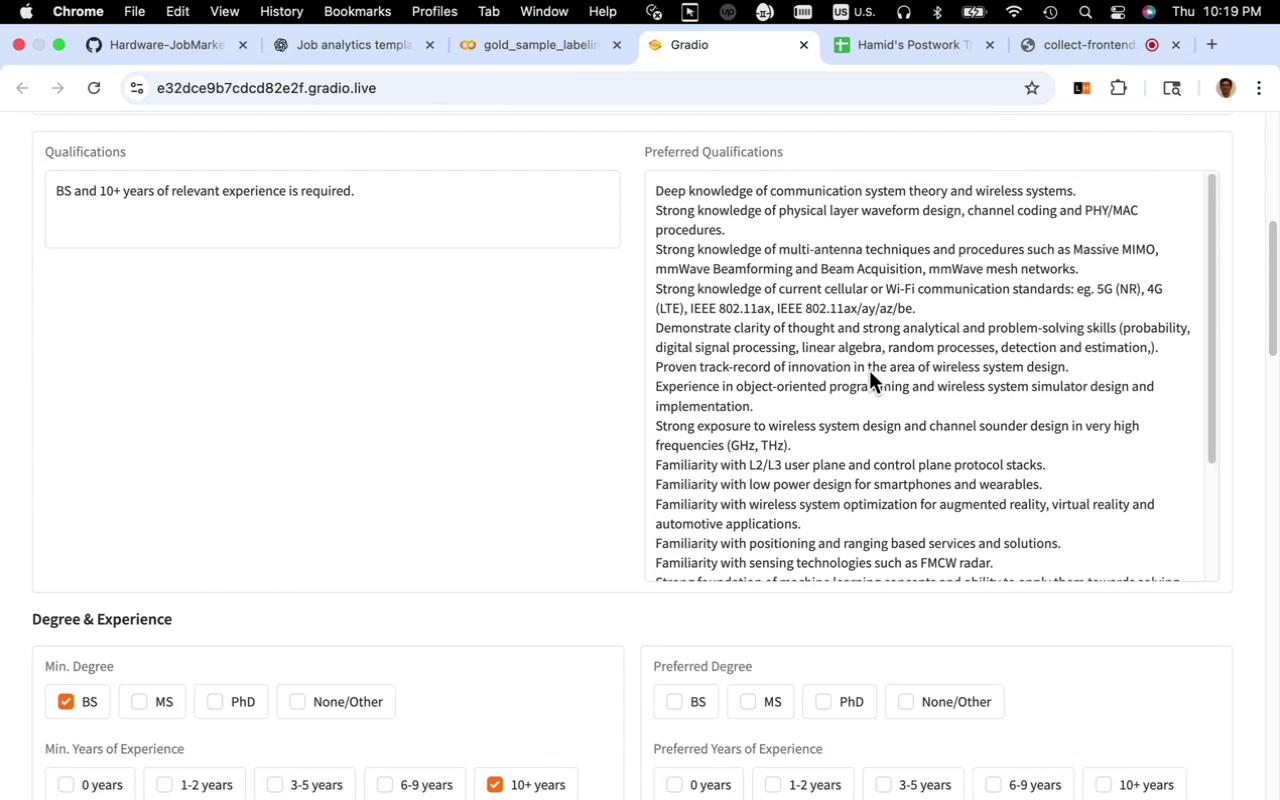 
wait(9.2)
 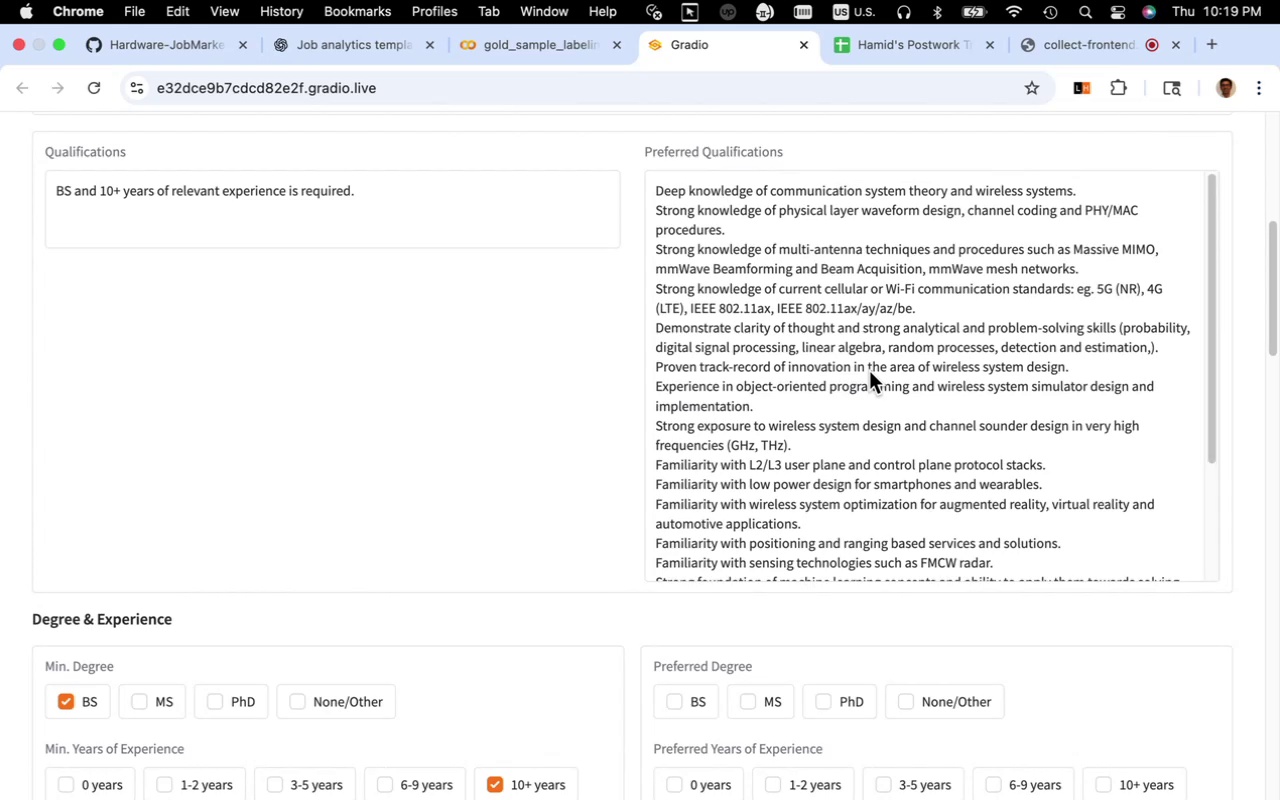 
left_click_drag(start_coordinate=[780, 252], to_coordinate=[863, 258])
 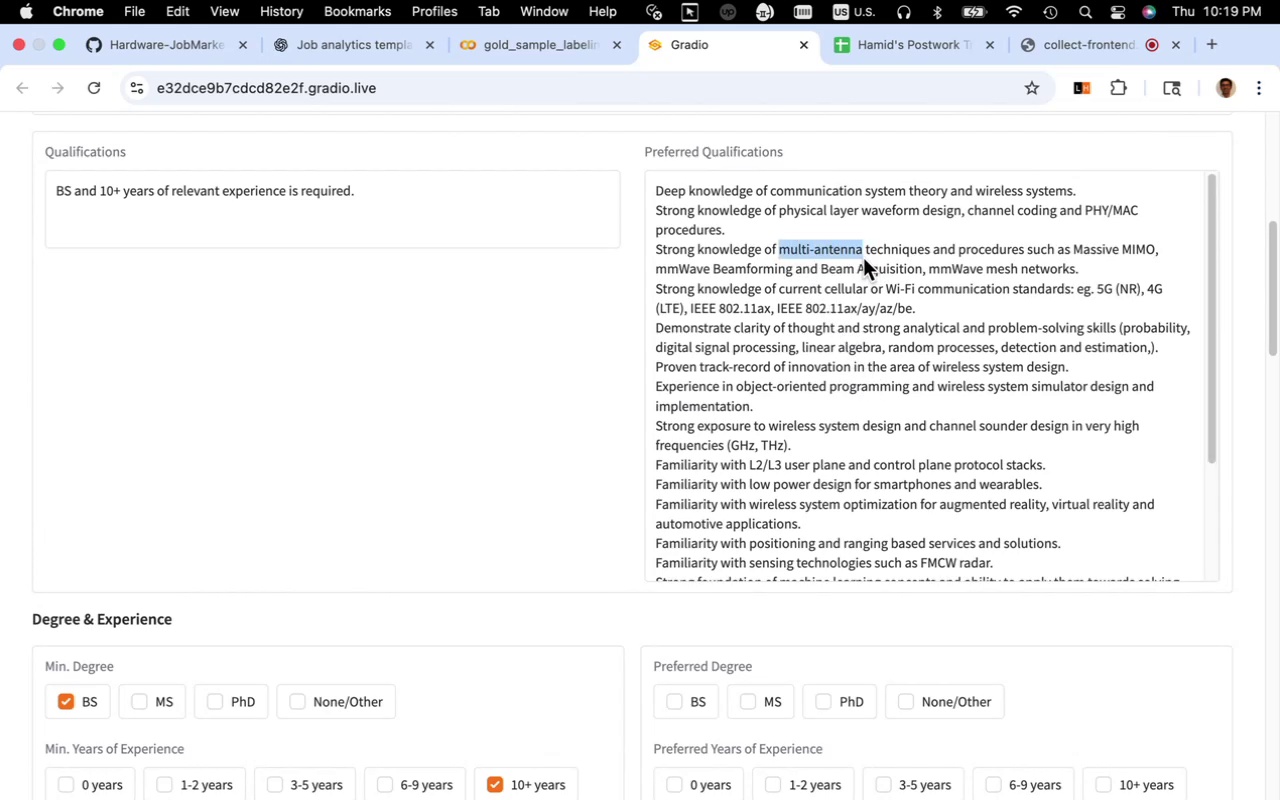 
key(Meta+C)
 